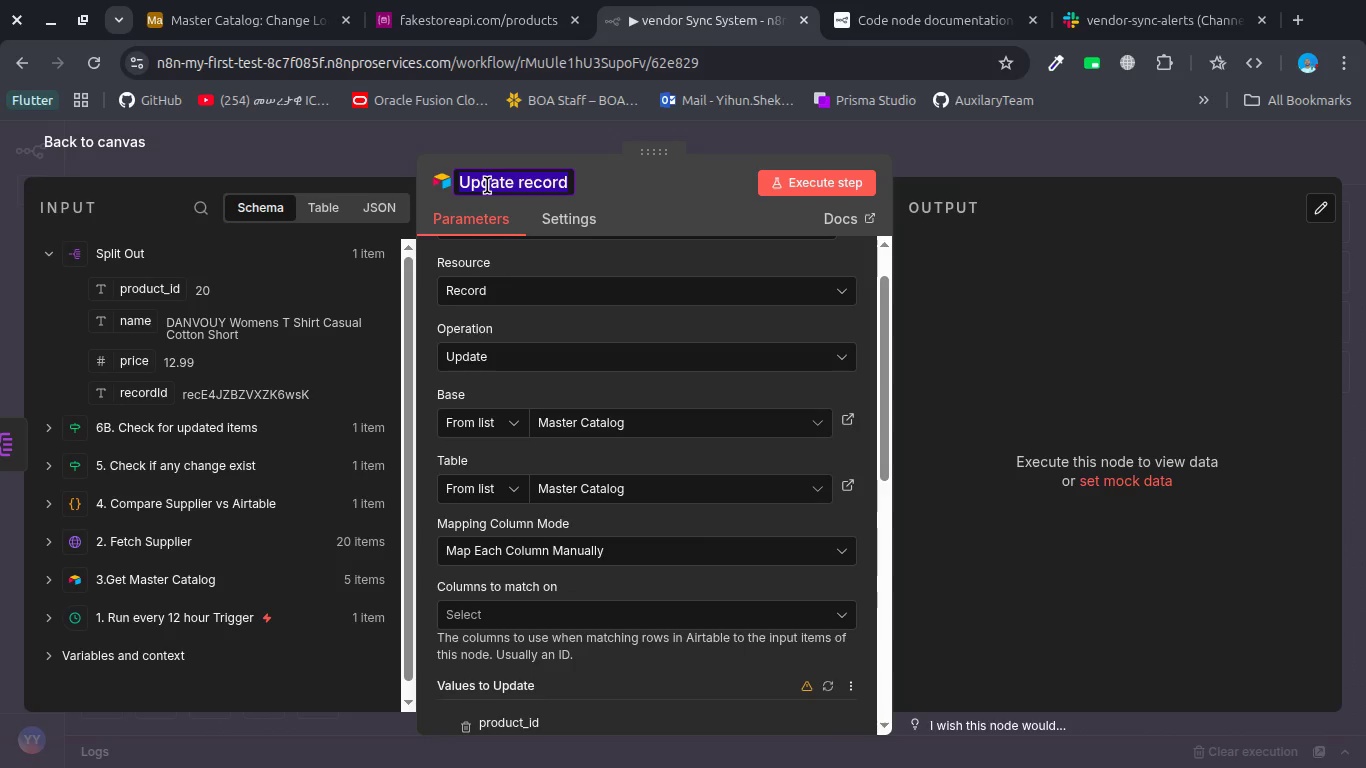 
type(8b)
key(Backspace)
type(B. Pri)
key(Backspace)
type(ocu)
key(Backspace)
key(Backspace)
type(duct )
 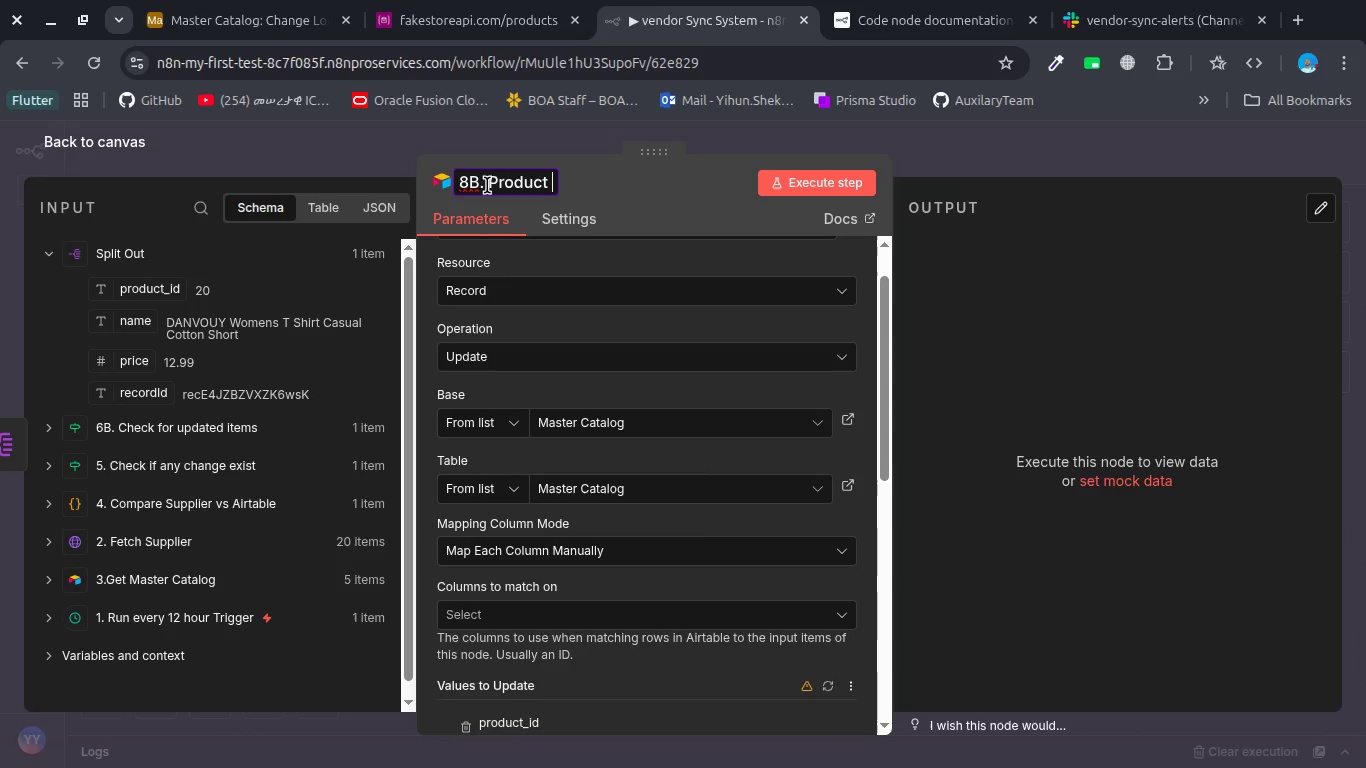 
key(Control+Backspace)
 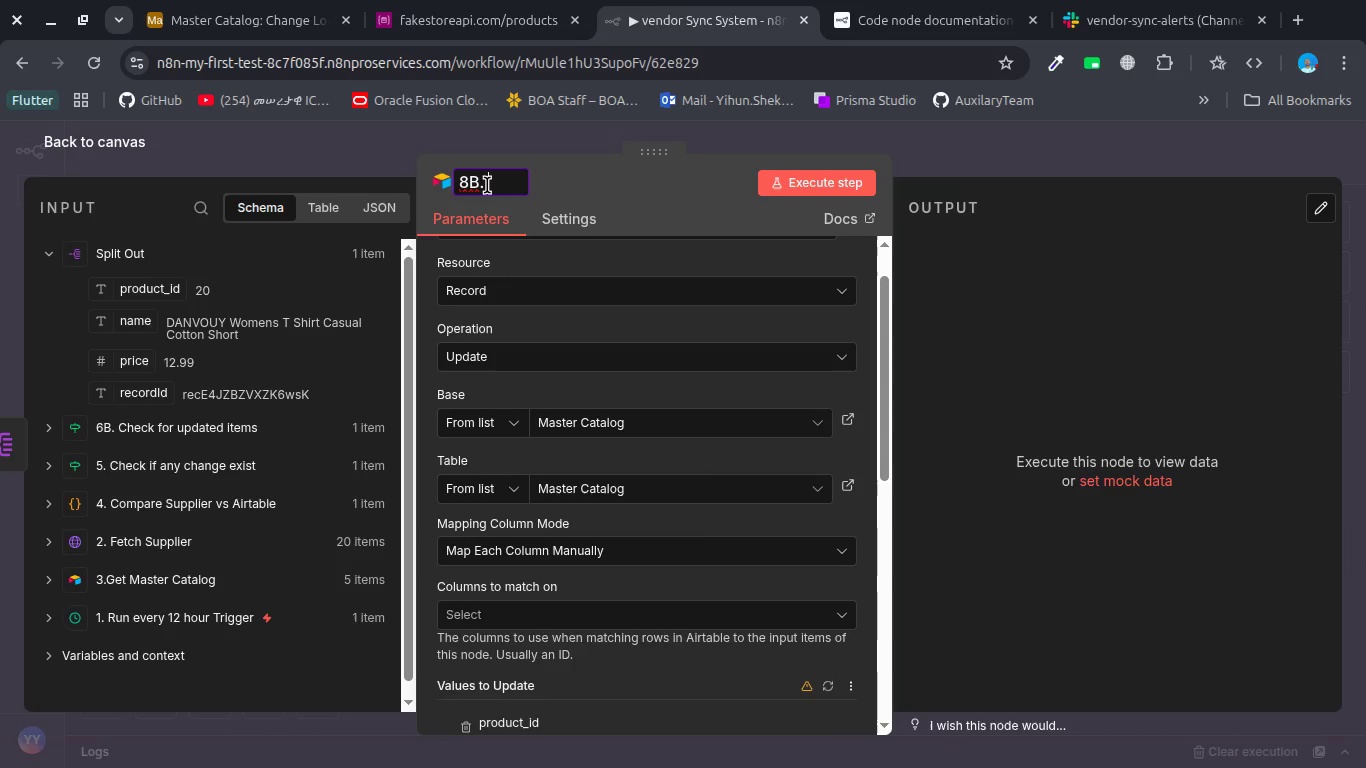 
type(Updat th )
key(Backspace)
key(Backspace)
key(Backspace)
type(Prd)
key(Backspace)
type(ocur)
key(Backspace)
type(t)
key(Backspace)
key(Backspace)
key(Backspace)
type(duct)
 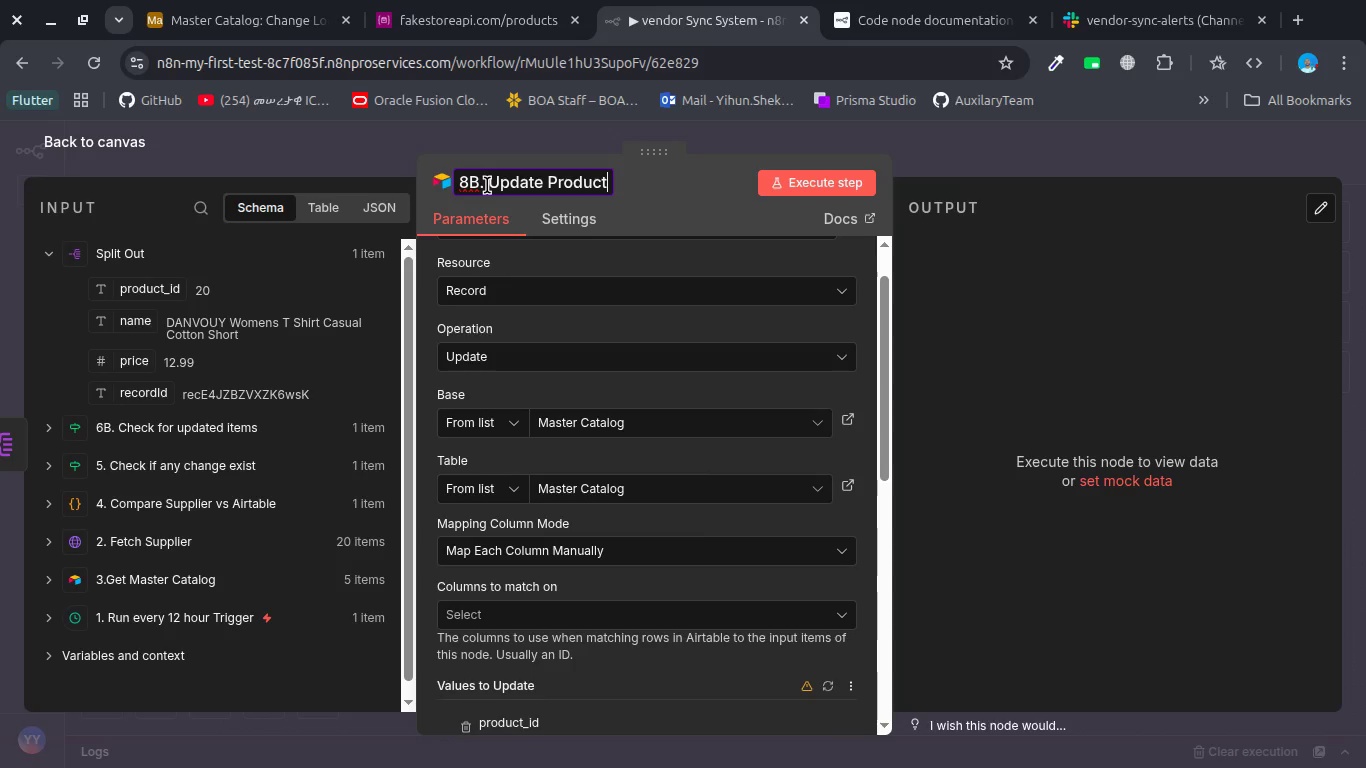 
hold_key(key=E, duration=0.43)
 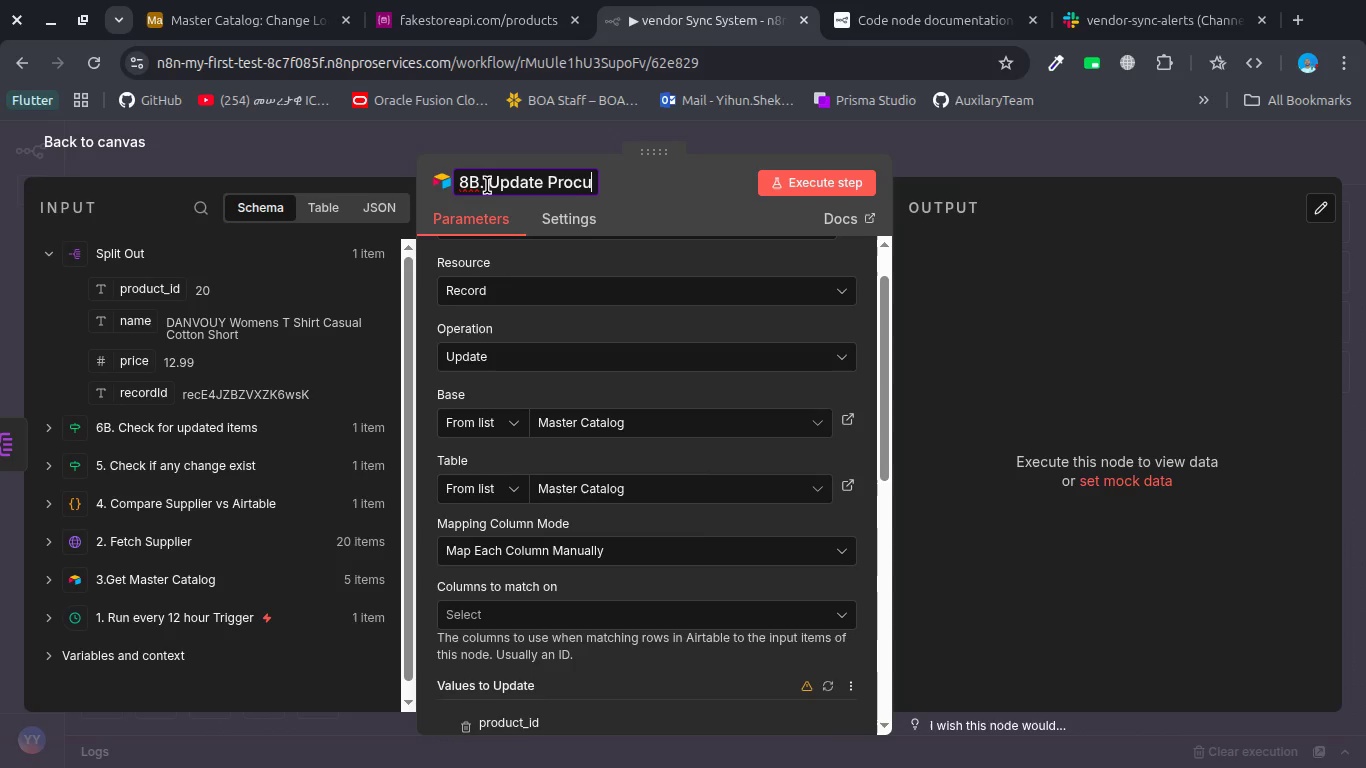 
key(Enter)
 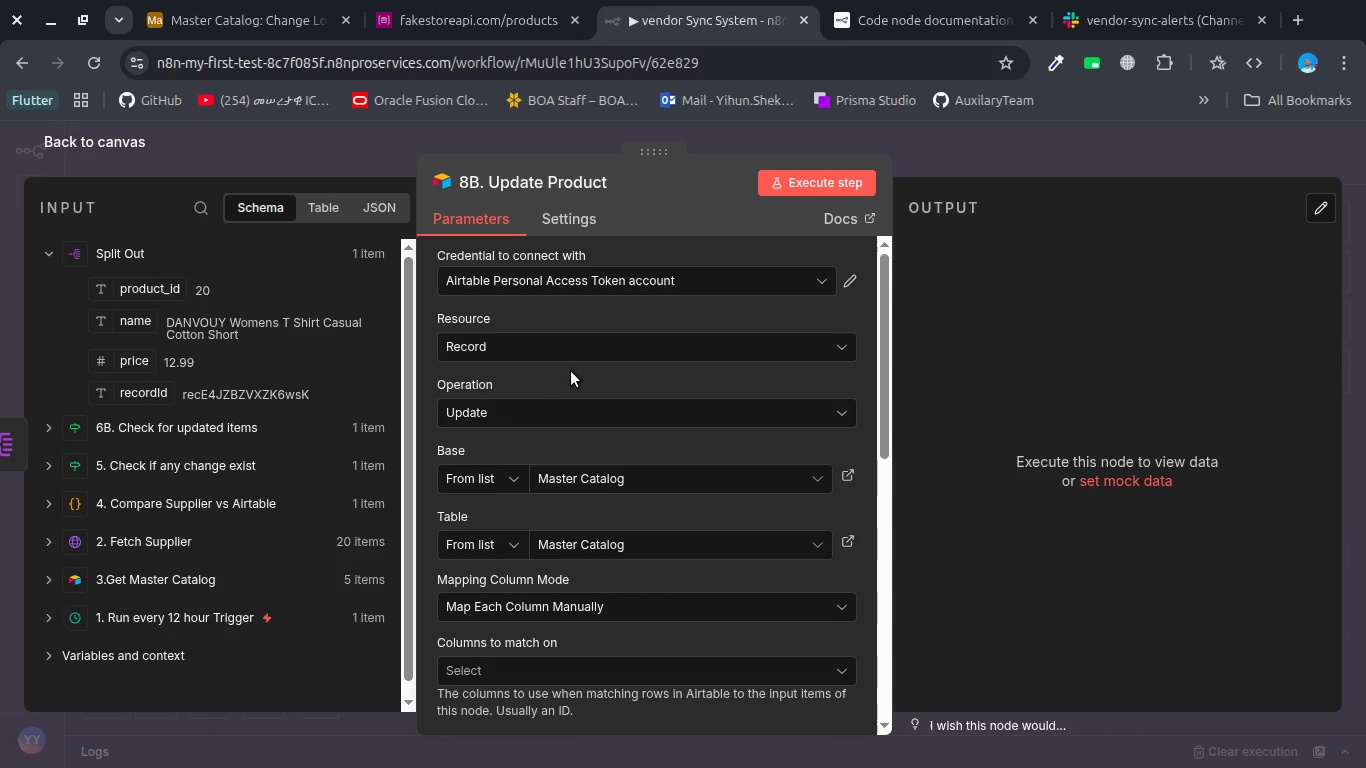 
left_click([579, 345])
 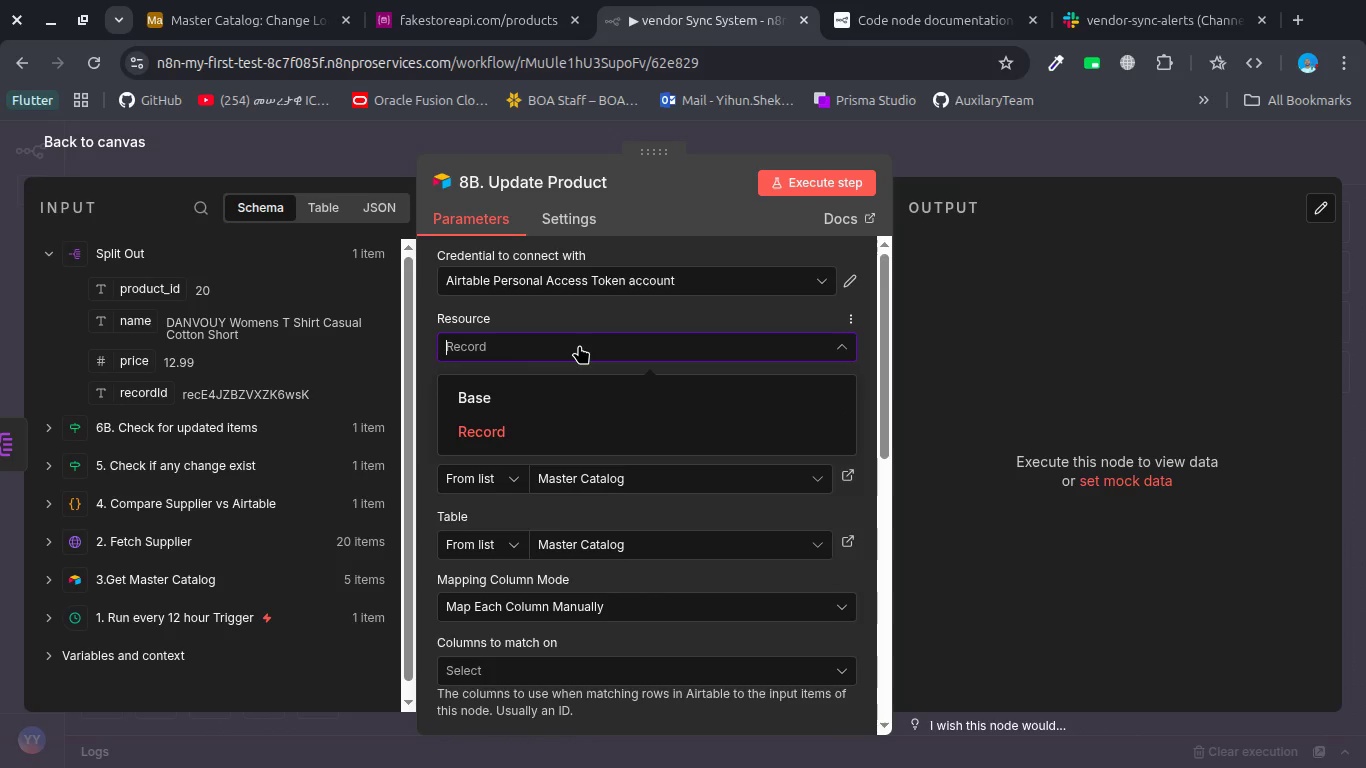 
left_click([579, 345])
 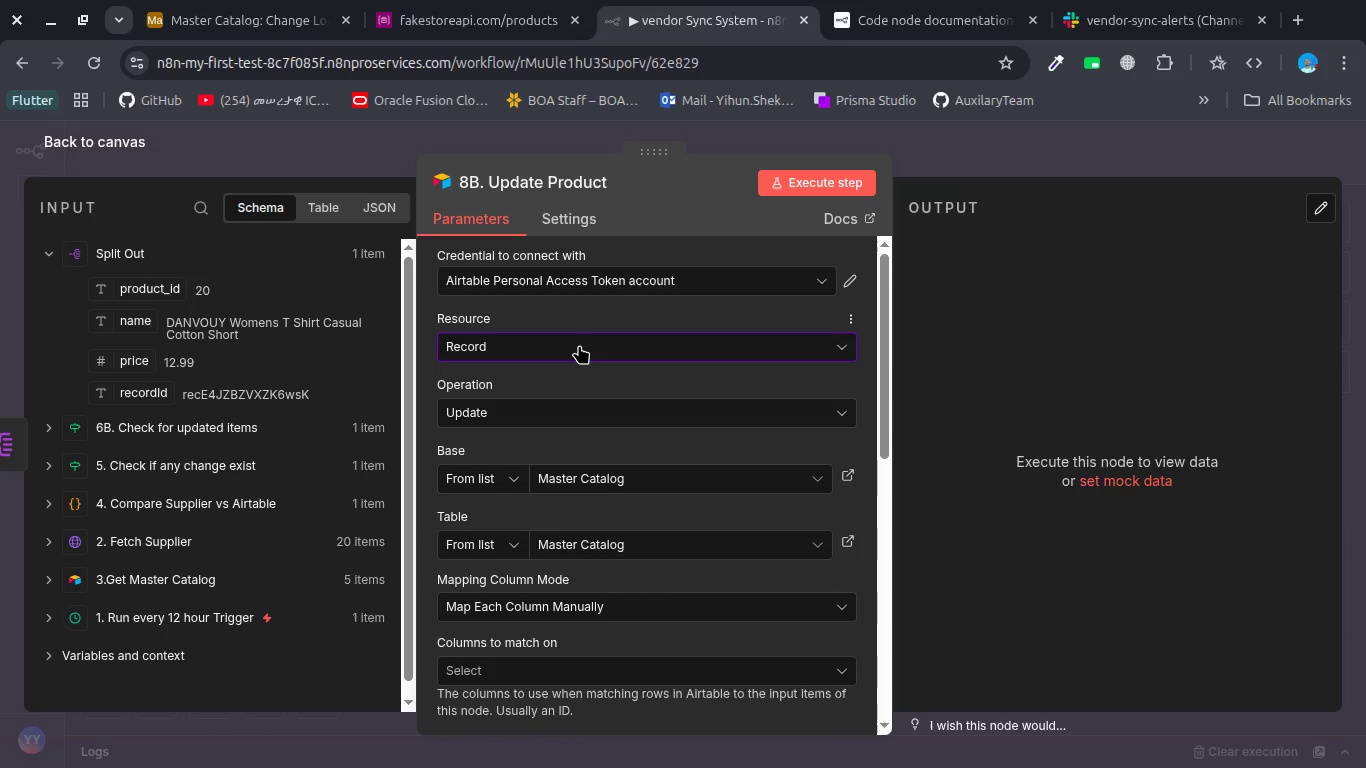 
mouse_move([570, 390])
 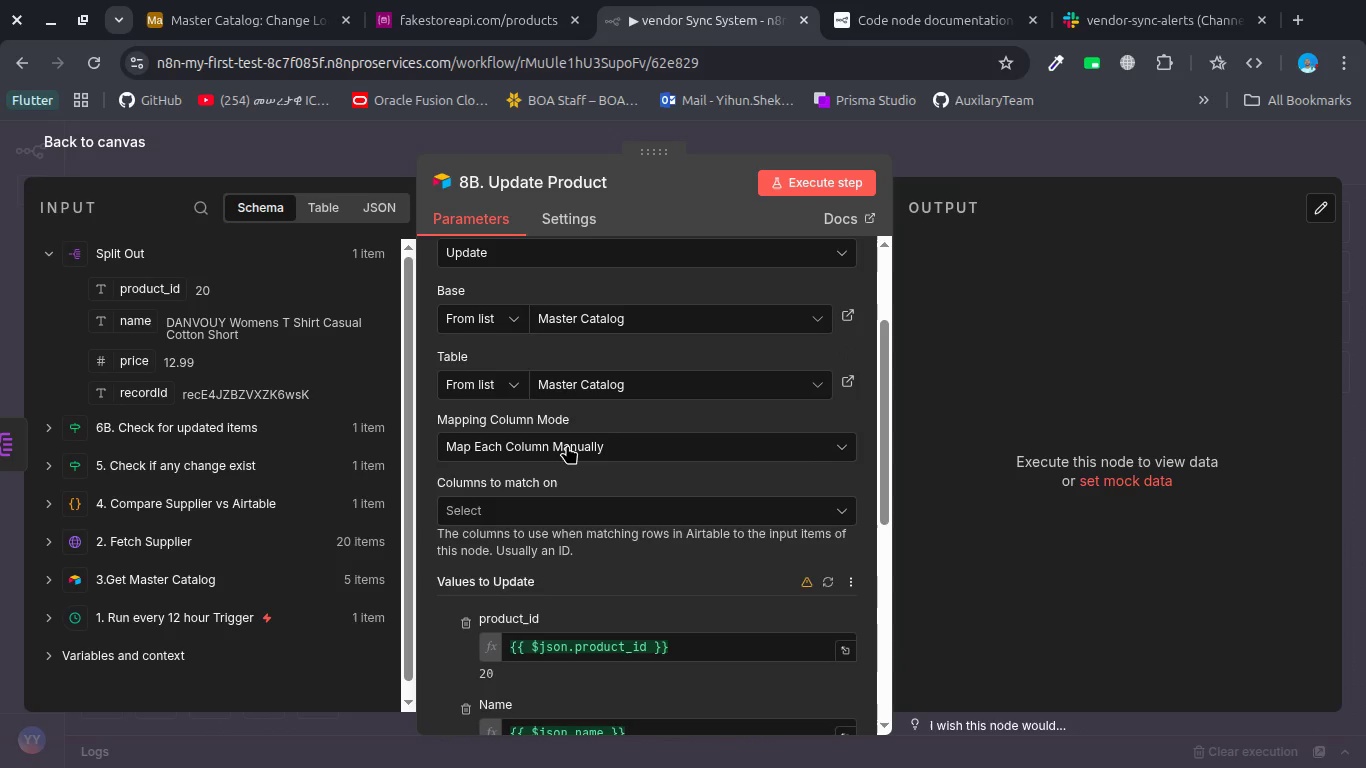 
left_click([567, 445])
 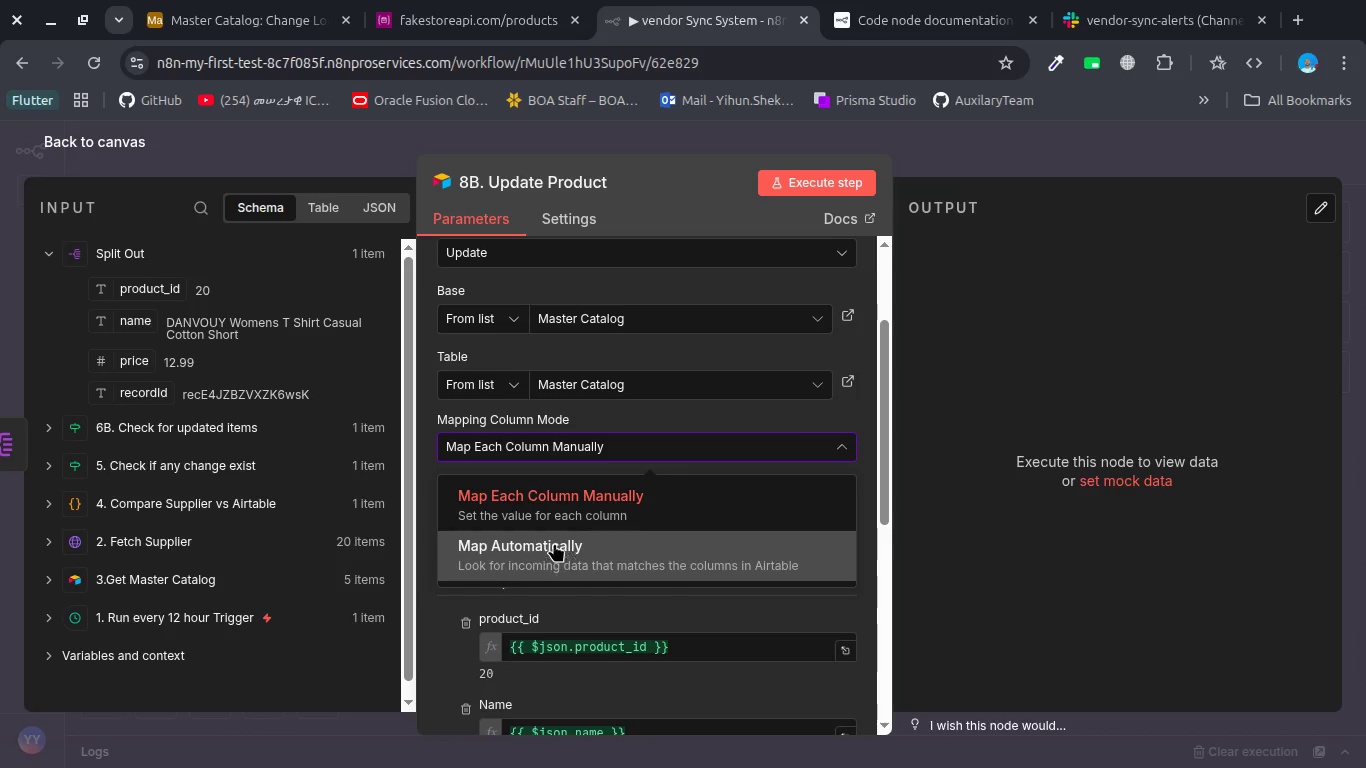 
left_click([555, 521])
 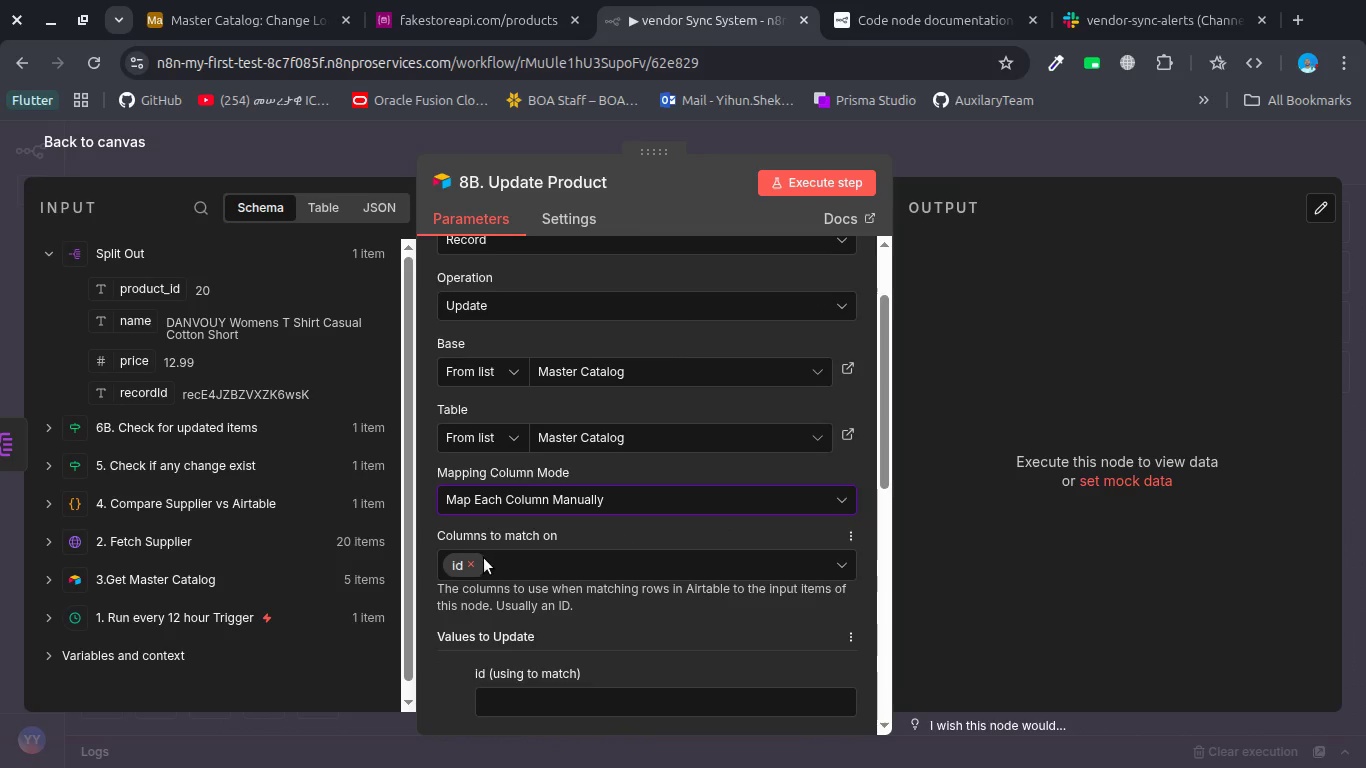 
wait(6.52)
 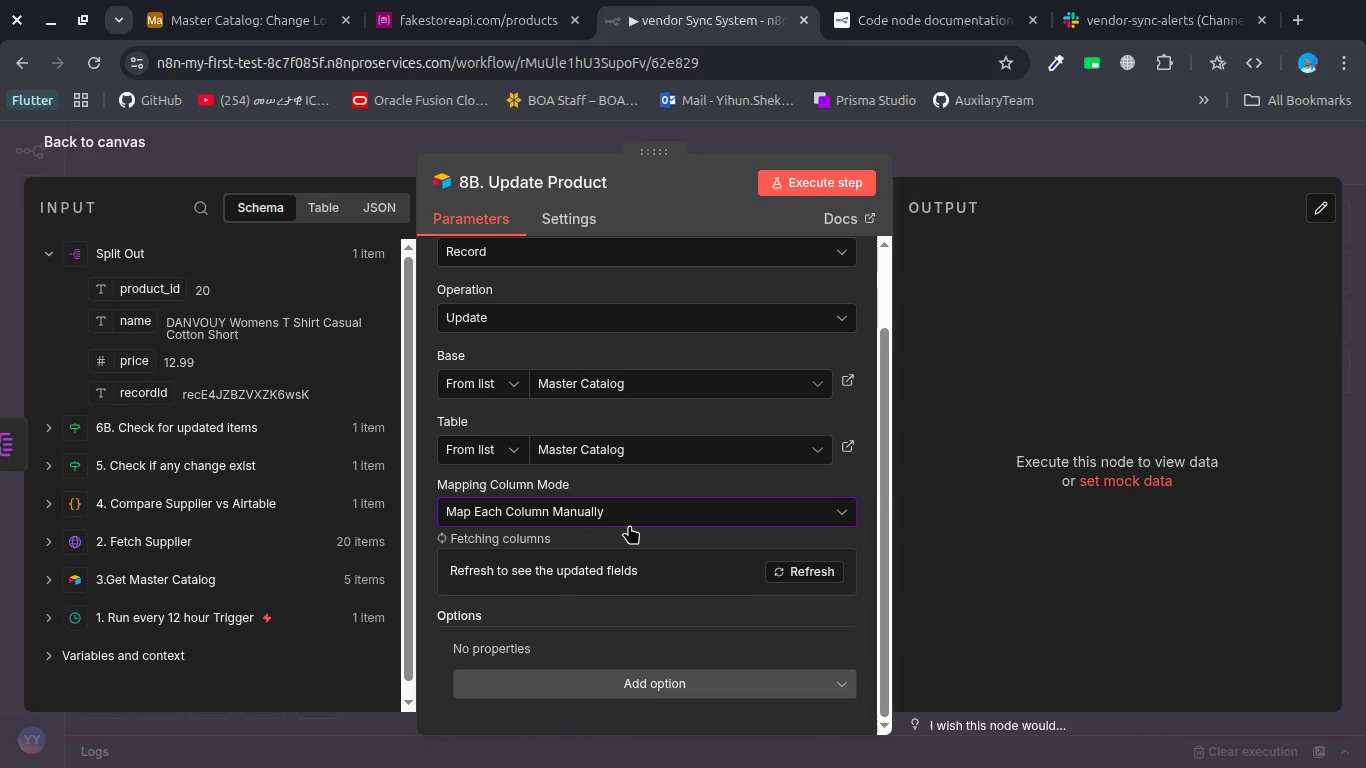 
left_click([549, 560])
 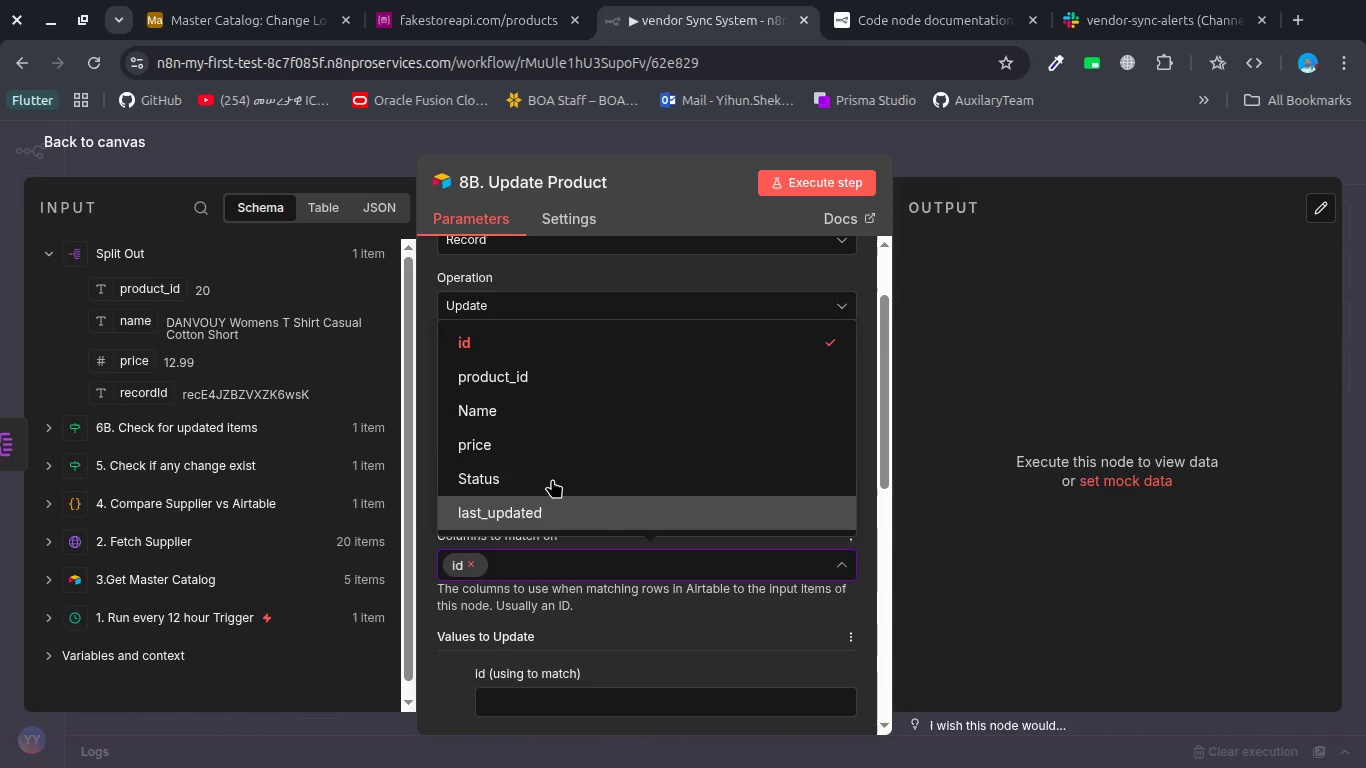 
scroll: coordinate [553, 471], scroll_direction: up, amount: 1.0
 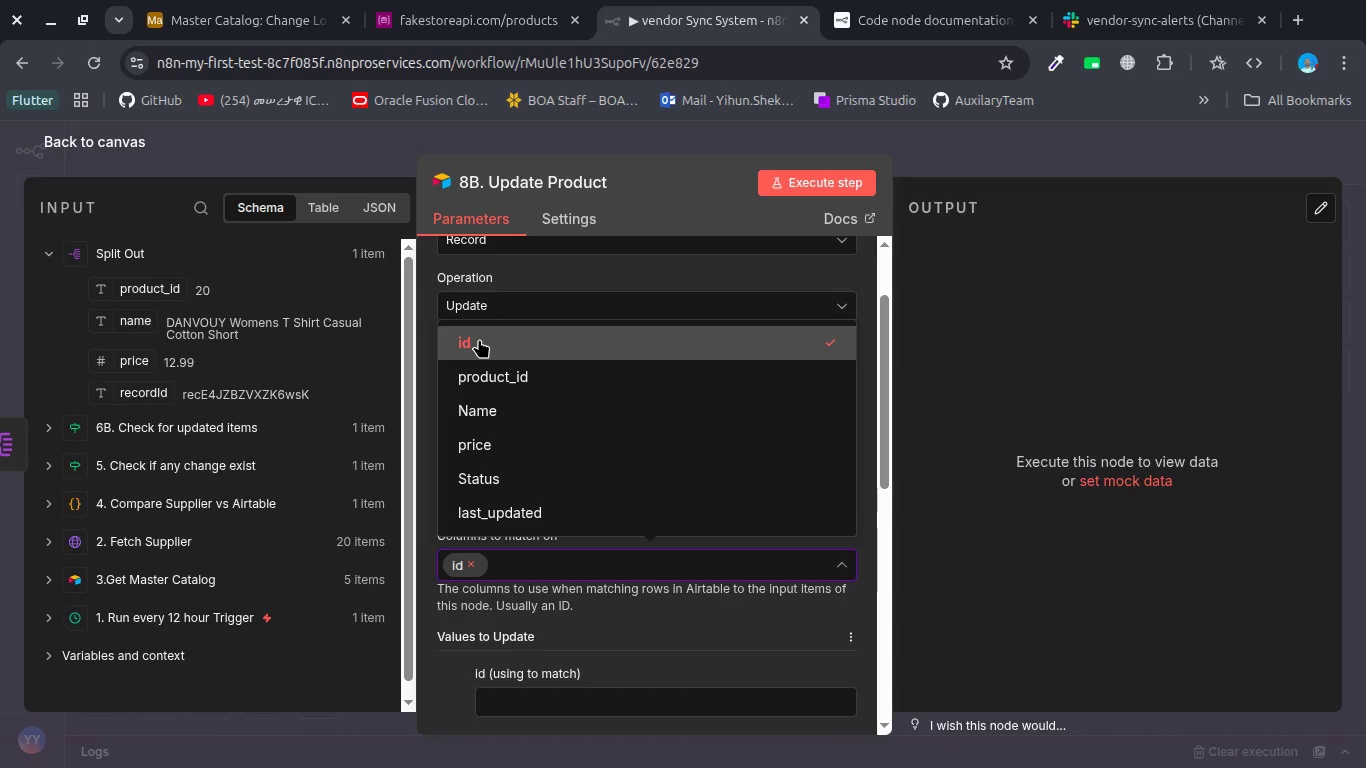 
left_click([479, 339])
 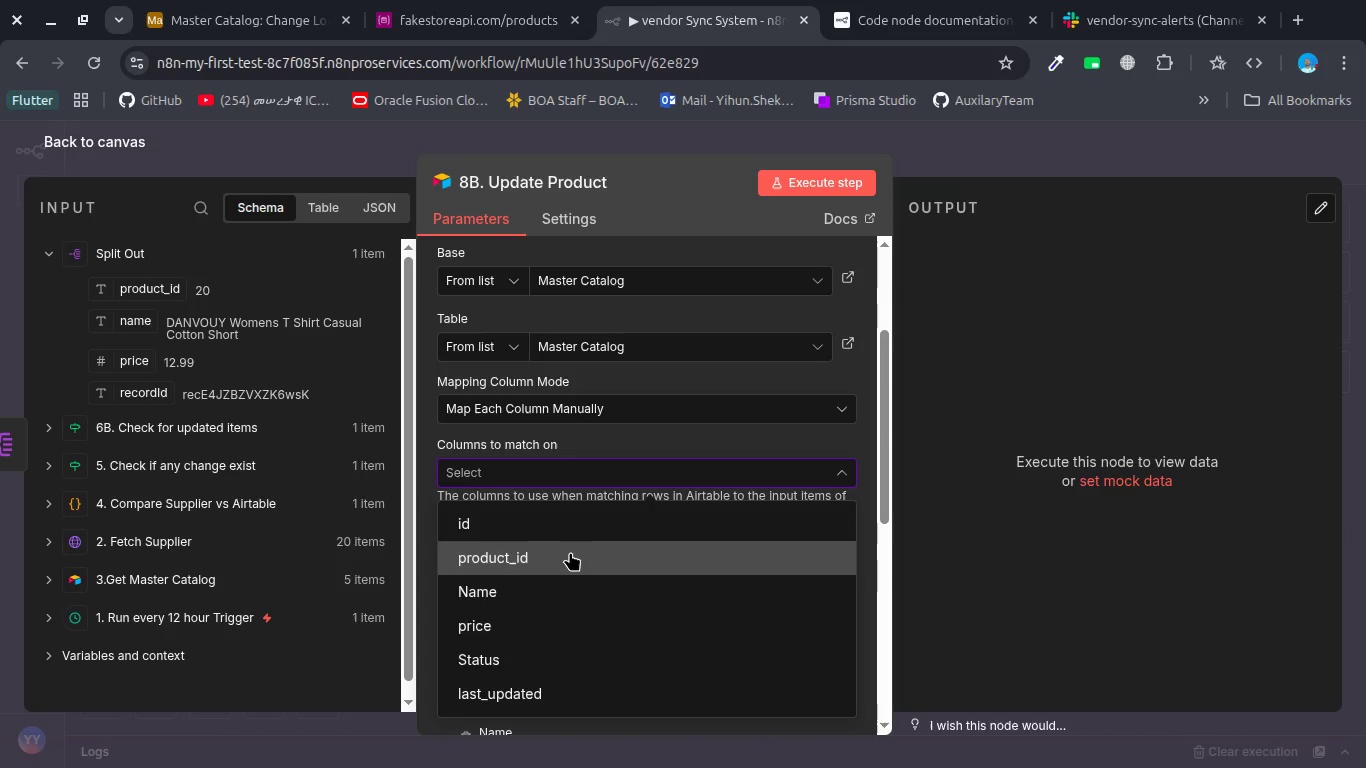 
left_click([558, 533])
 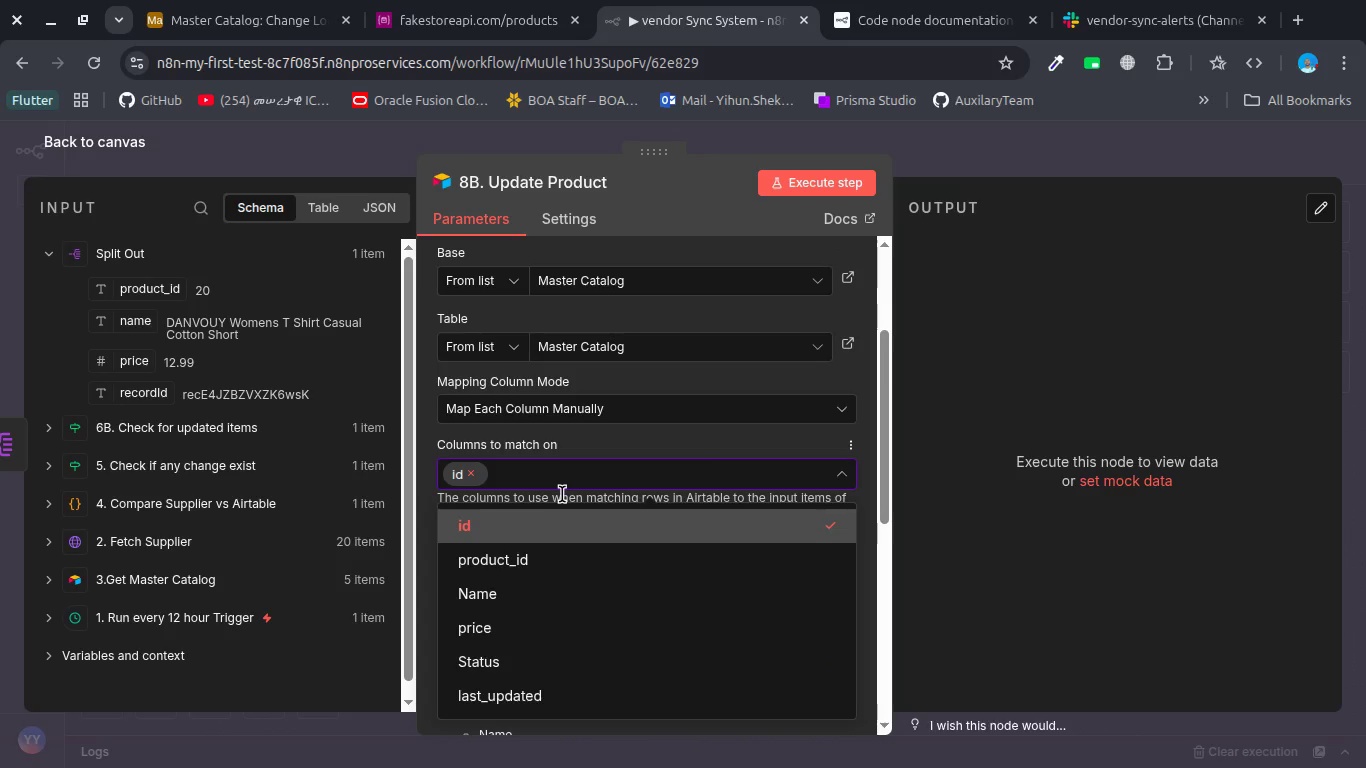 
left_click([562, 495])
 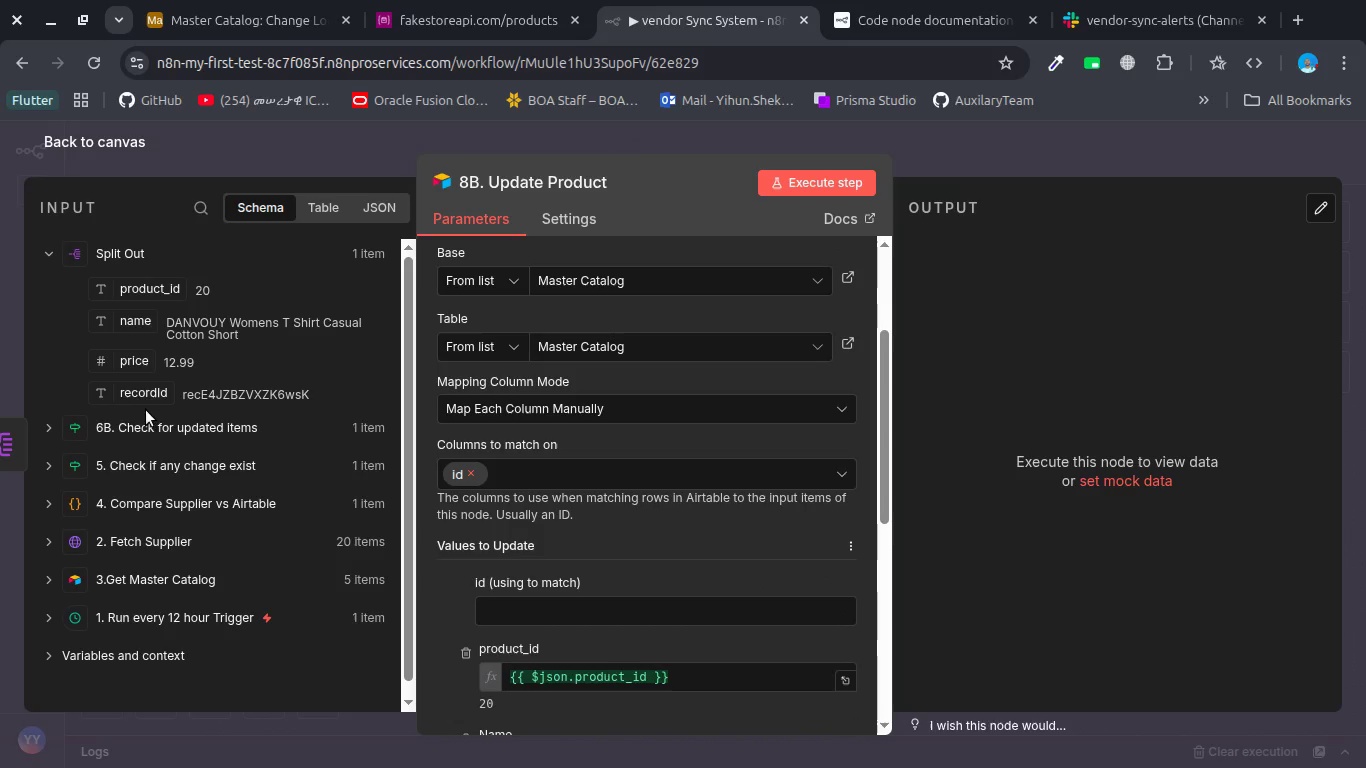 
left_click_drag(start_coordinate=[145, 393], to_coordinate=[541, 614])
 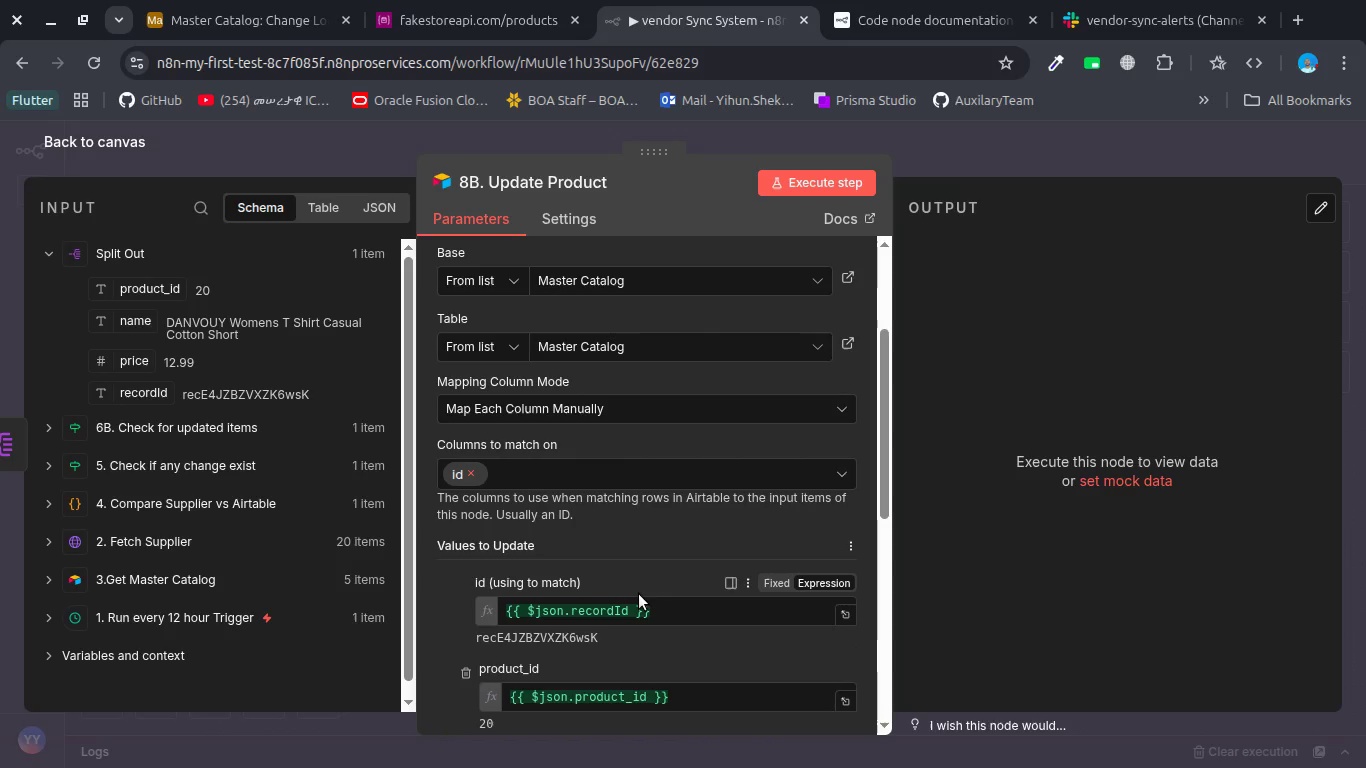 
scroll: coordinate [639, 594], scroll_direction: down, amount: 1.0
 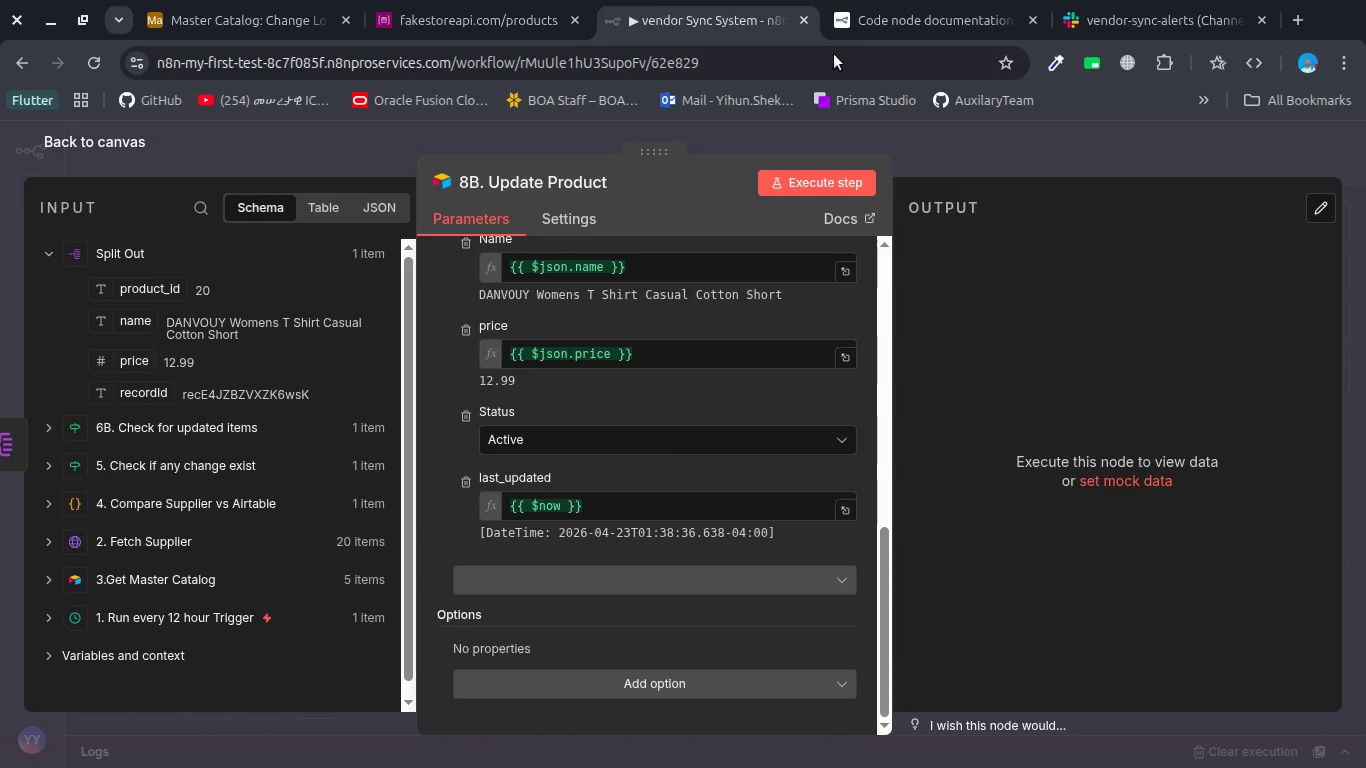 
left_click([780, 184])
 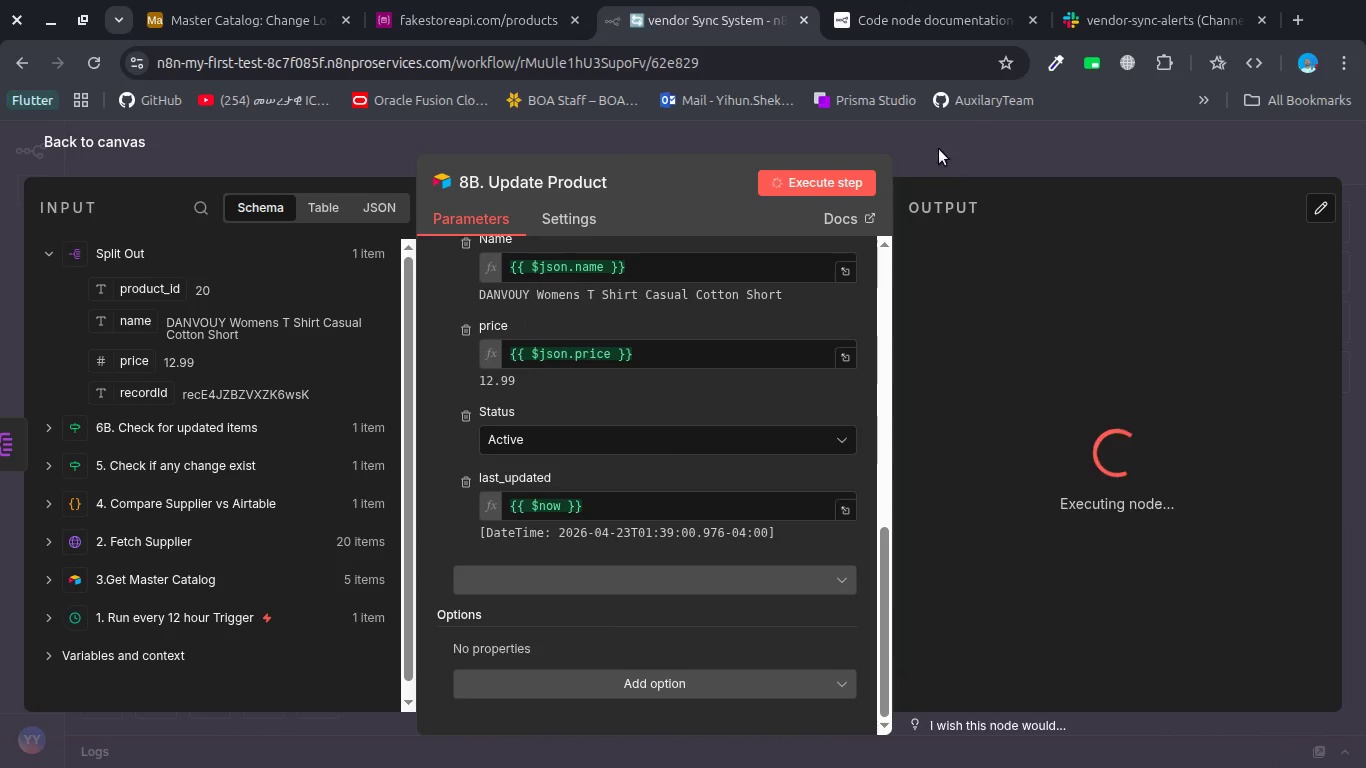 
mouse_move([913, 141])
 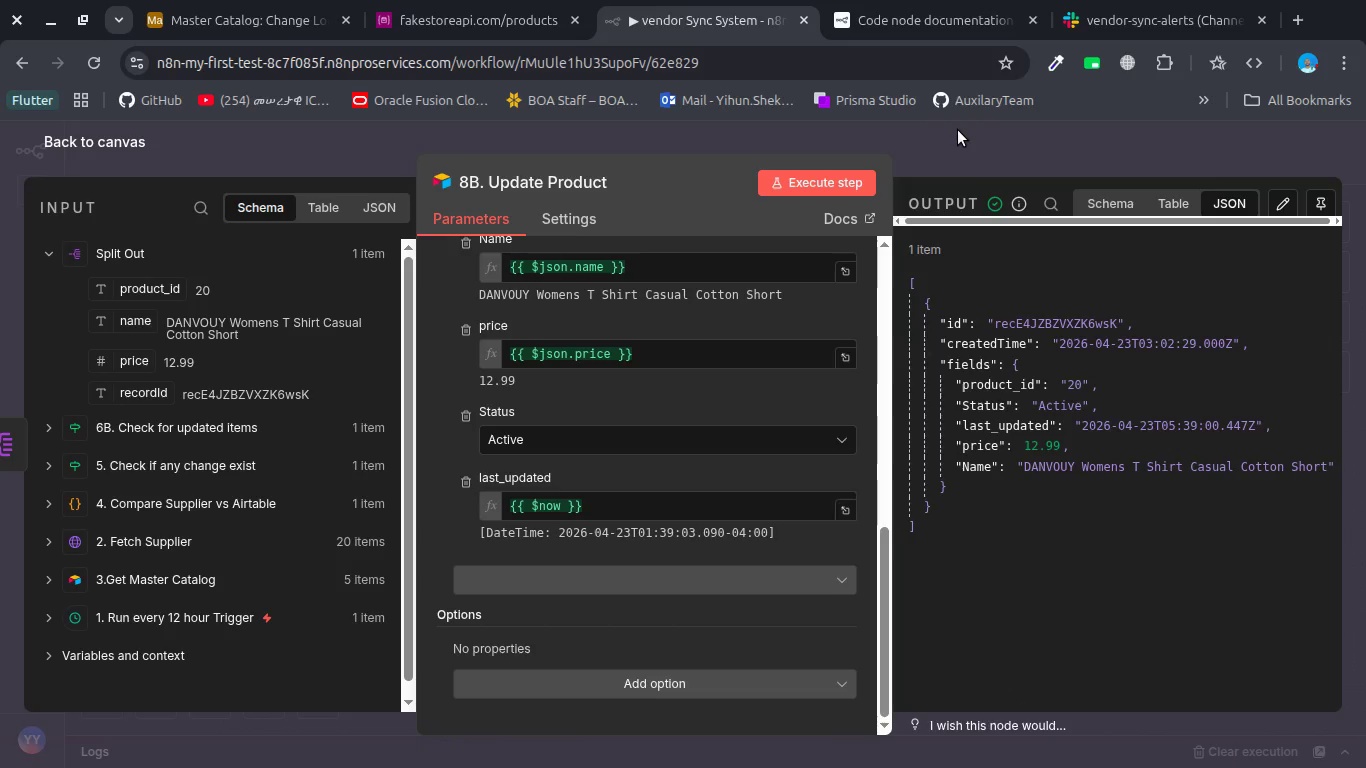 
left_click([958, 130])
 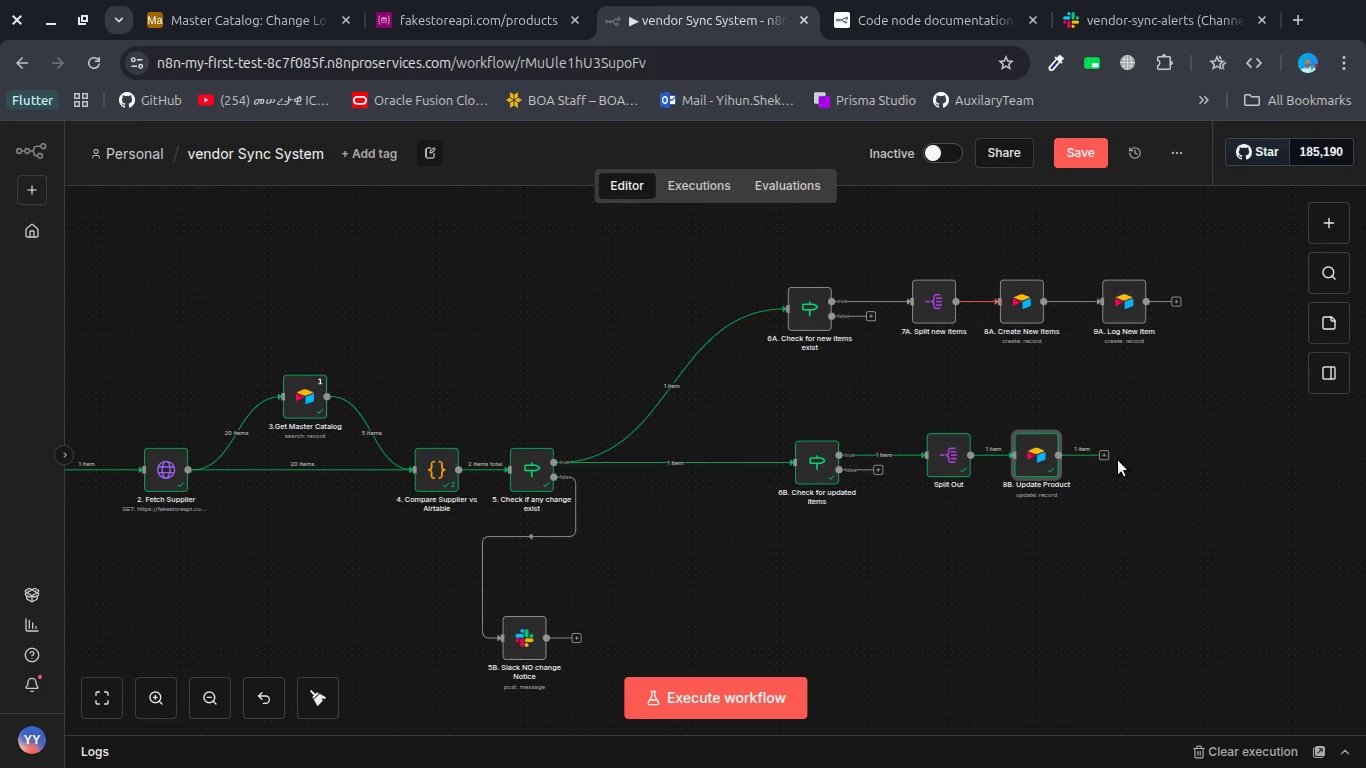 
left_click([1105, 455])
 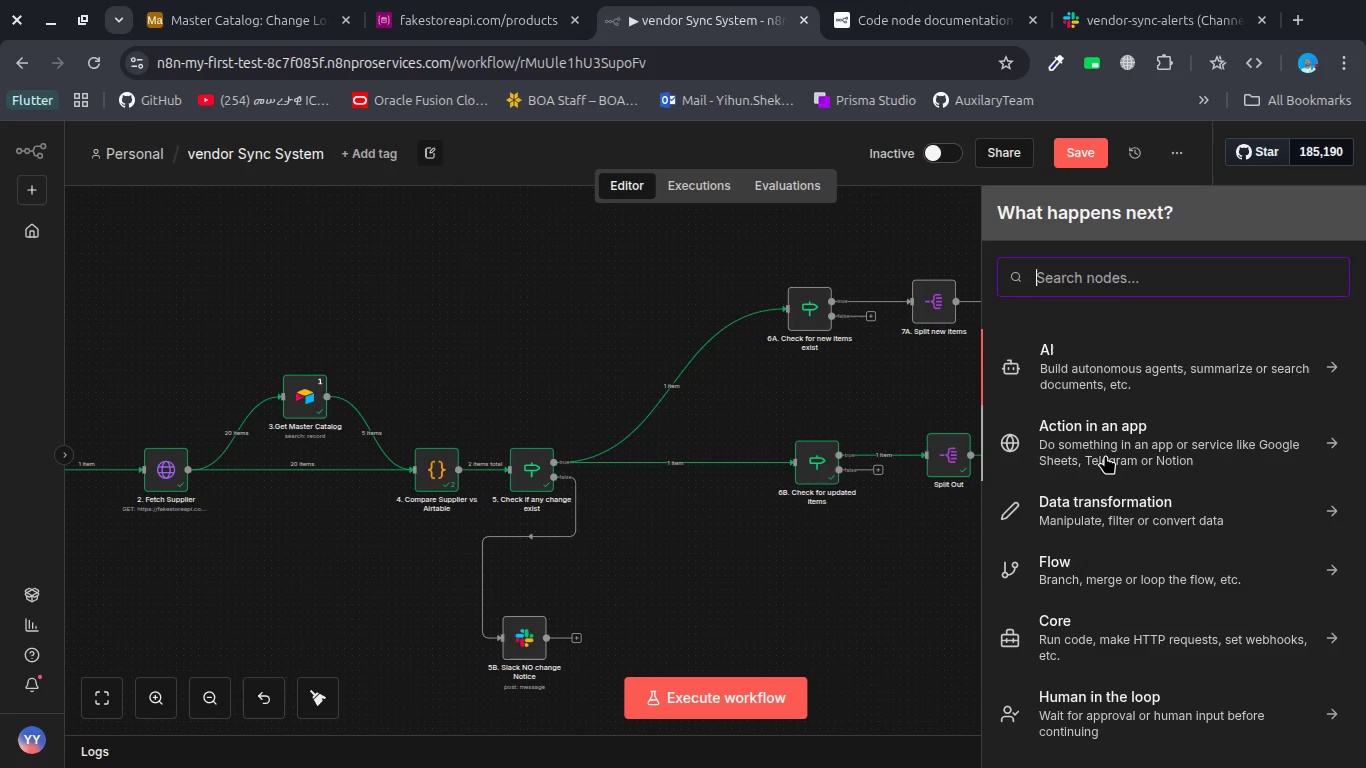 
type(airta)
 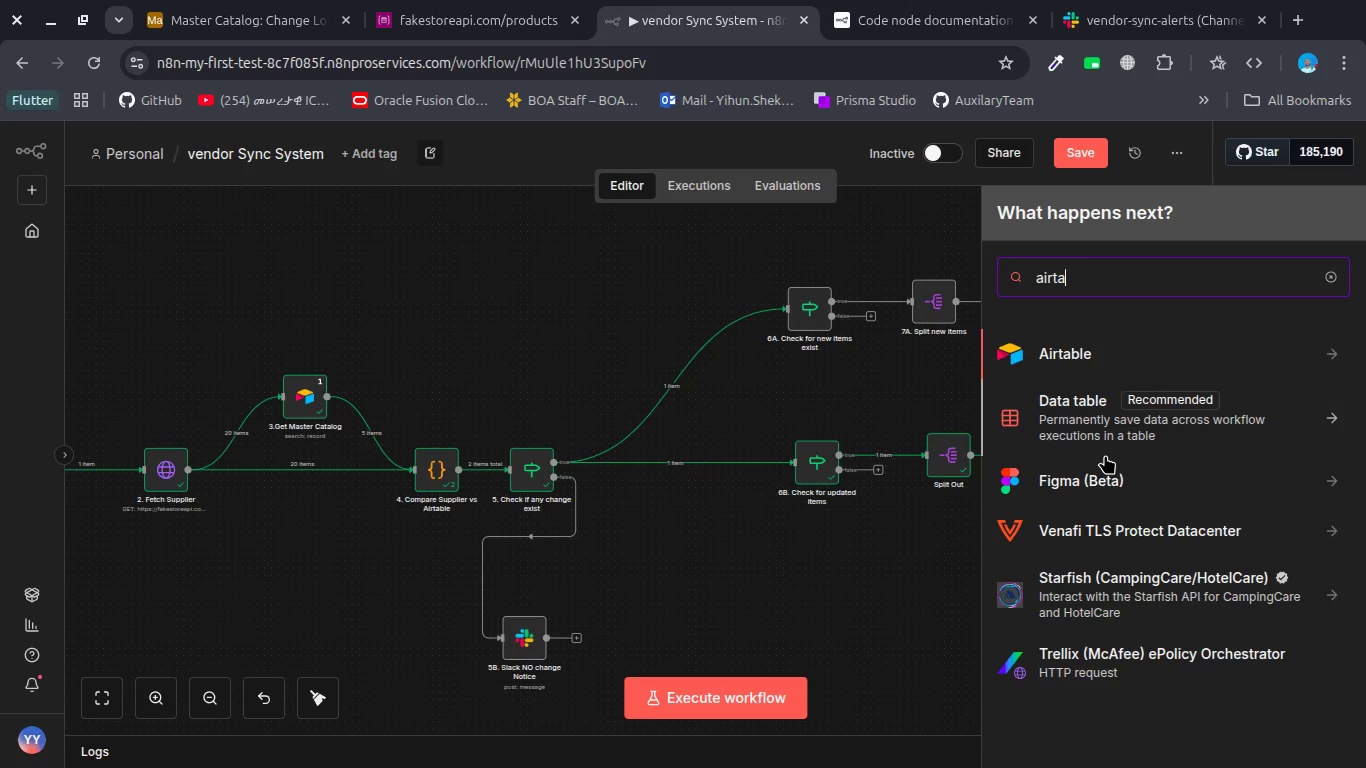 
key(Enter)
 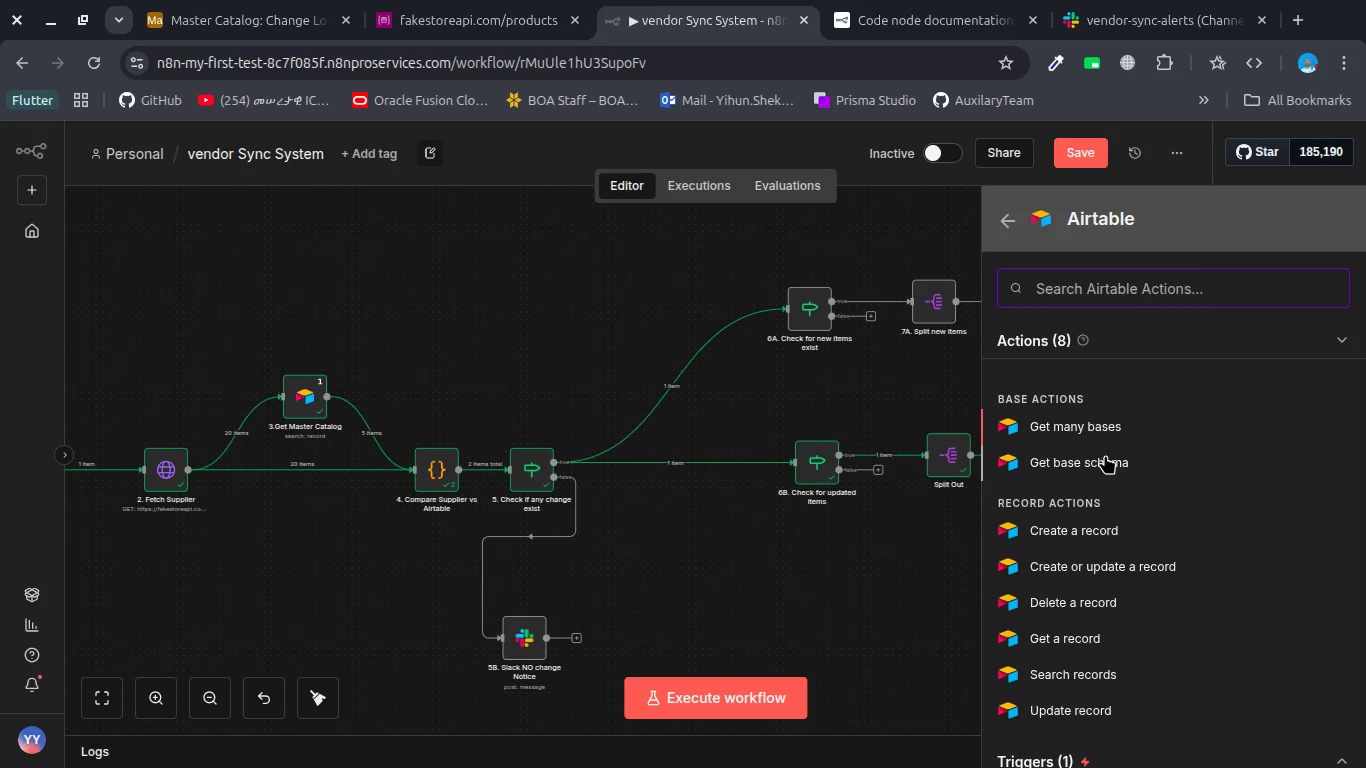 
type(crea)
 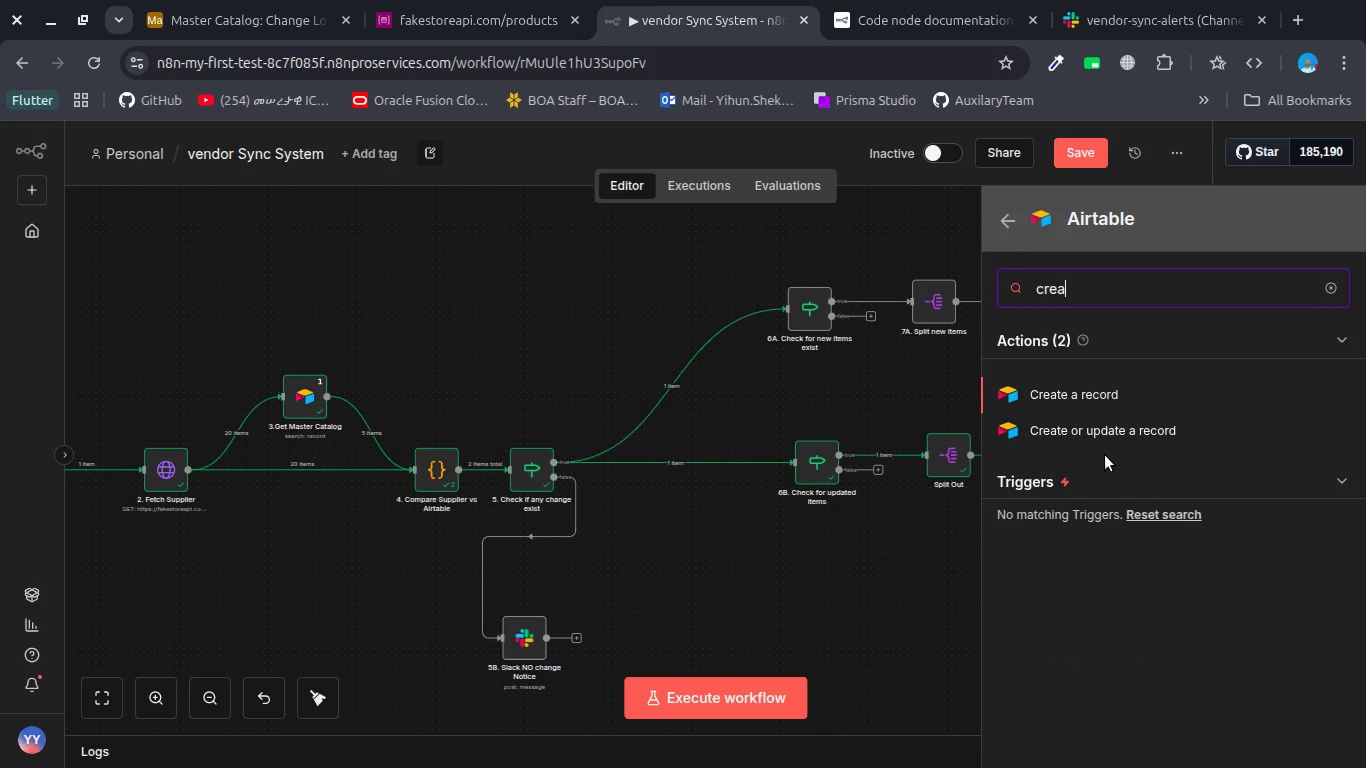 
key(Enter)
 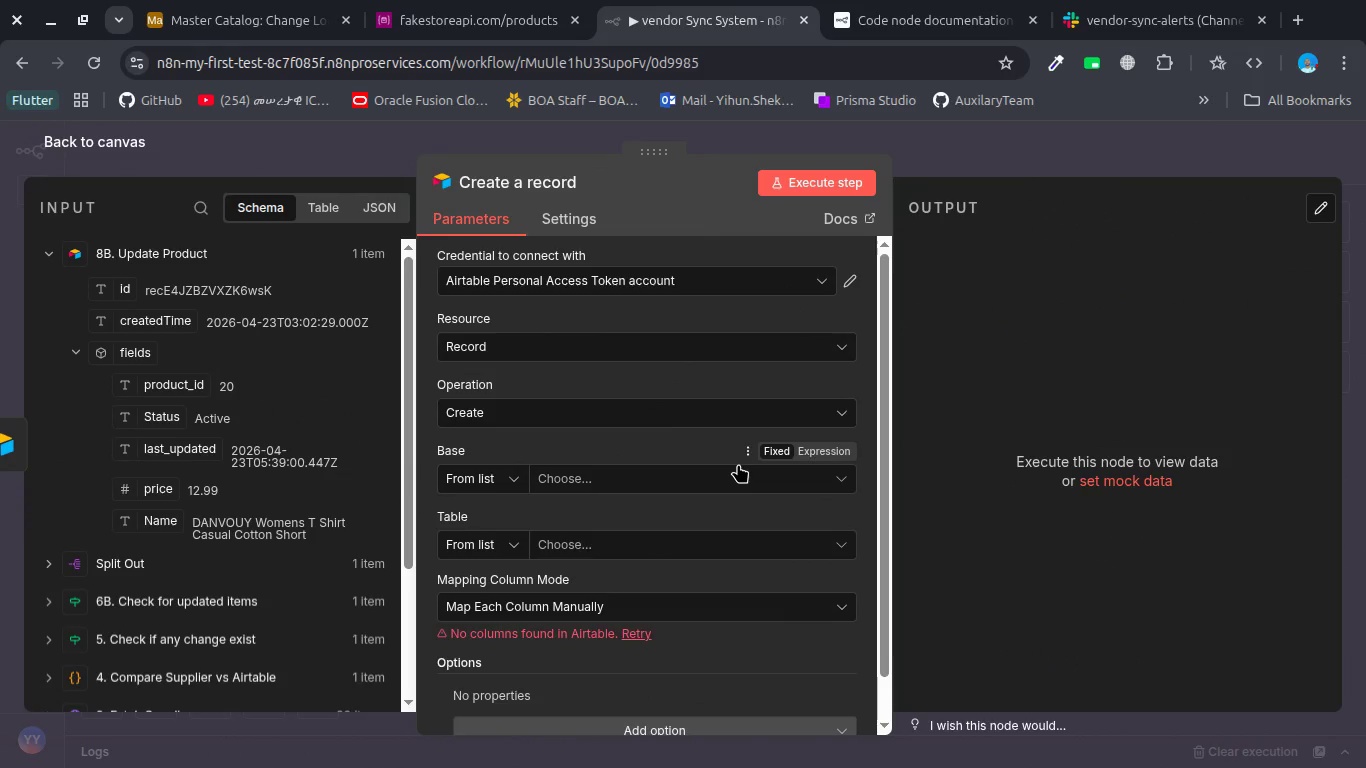 
left_click([838, 473])
 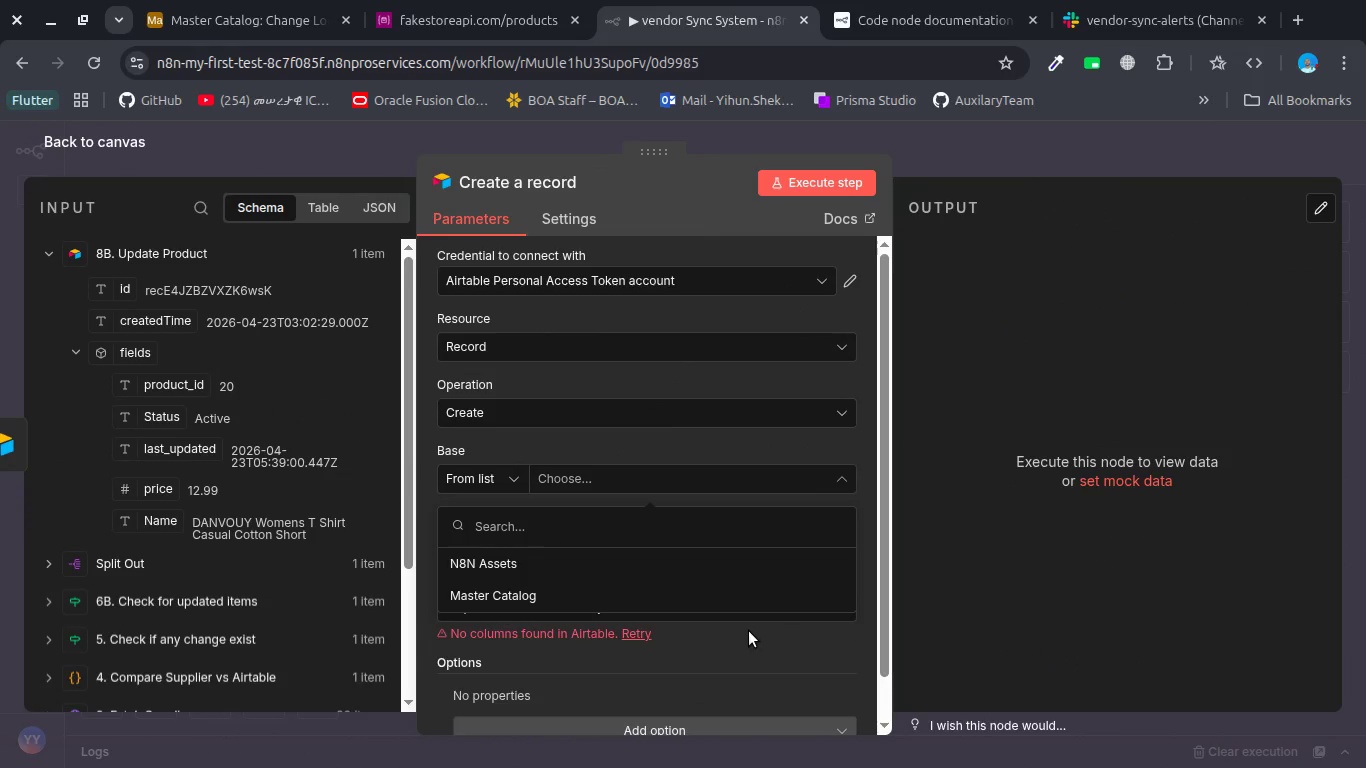 
left_click([729, 582])
 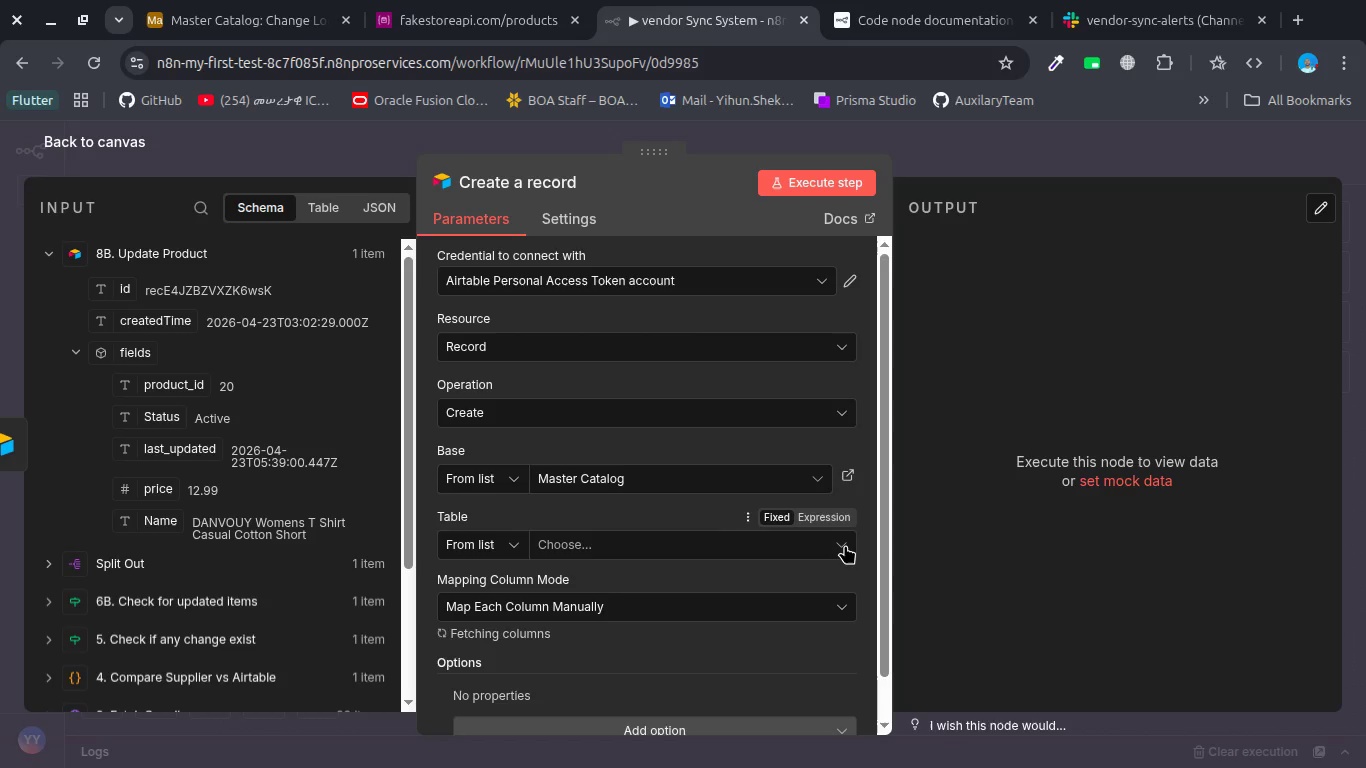 
left_click([845, 545])
 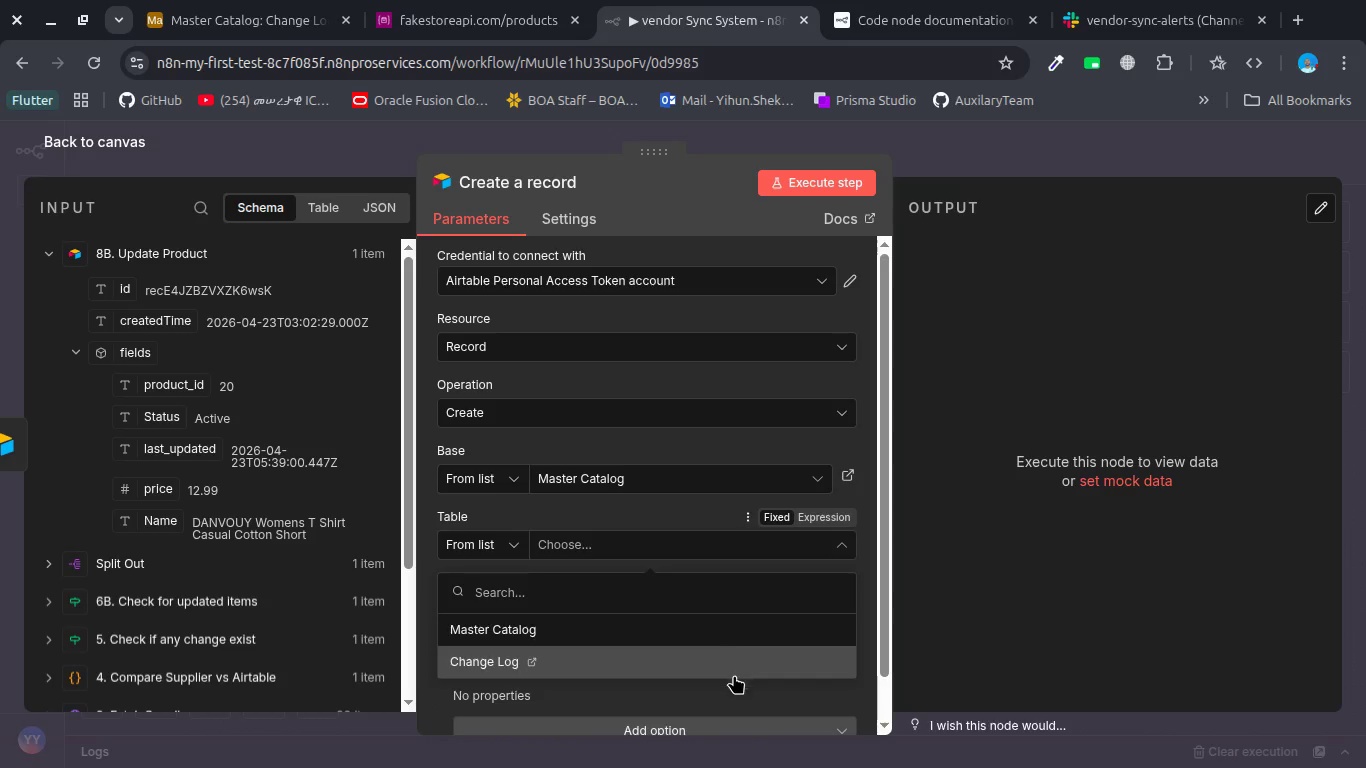 
left_click([735, 649])
 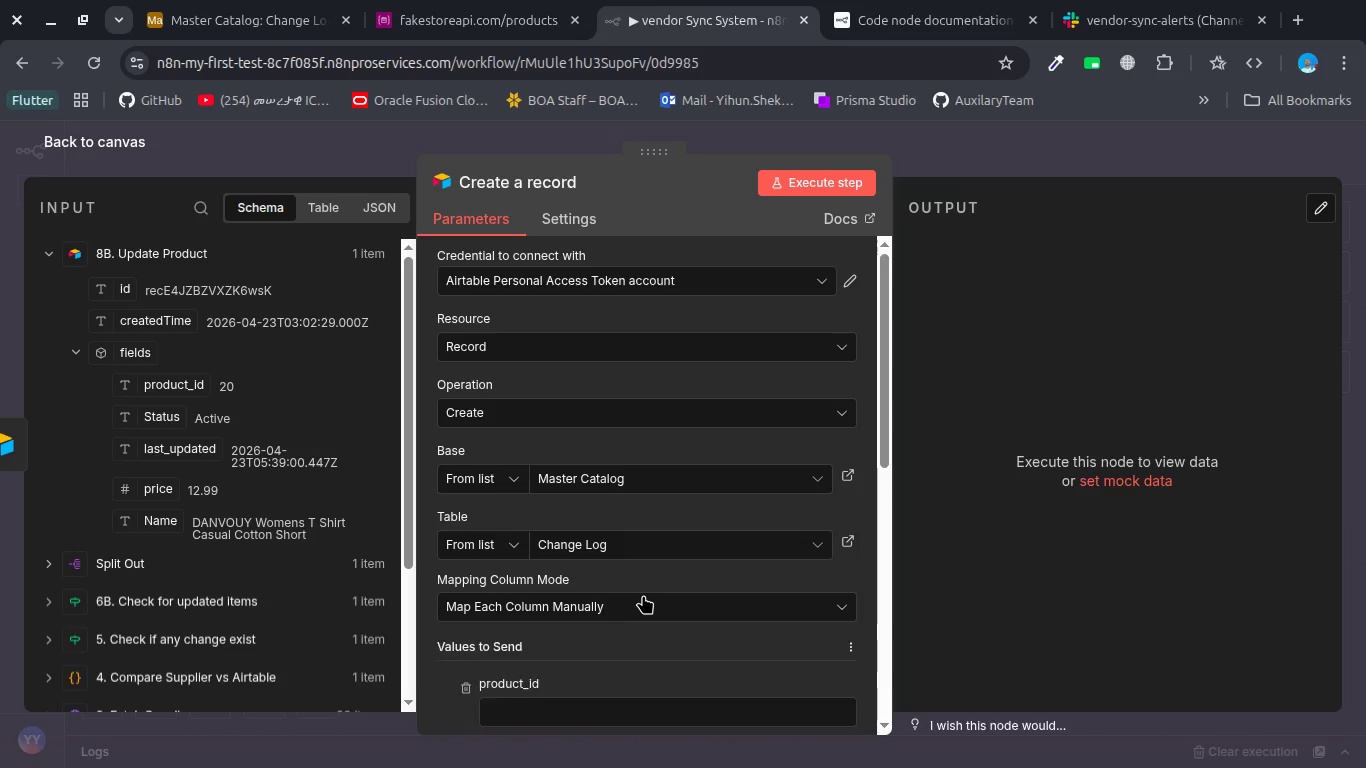 
scroll: coordinate [643, 595], scroll_direction: down, amount: 2.0
 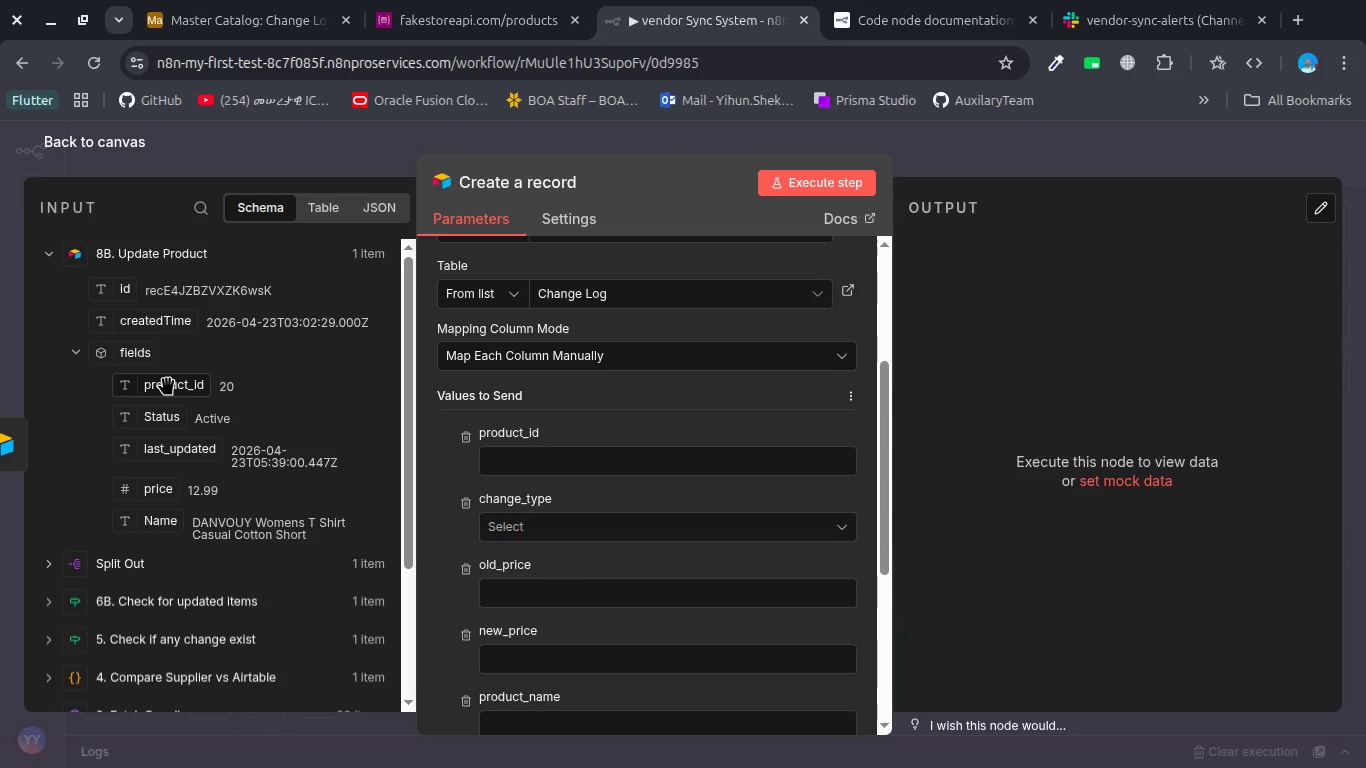 
wait(12.59)
 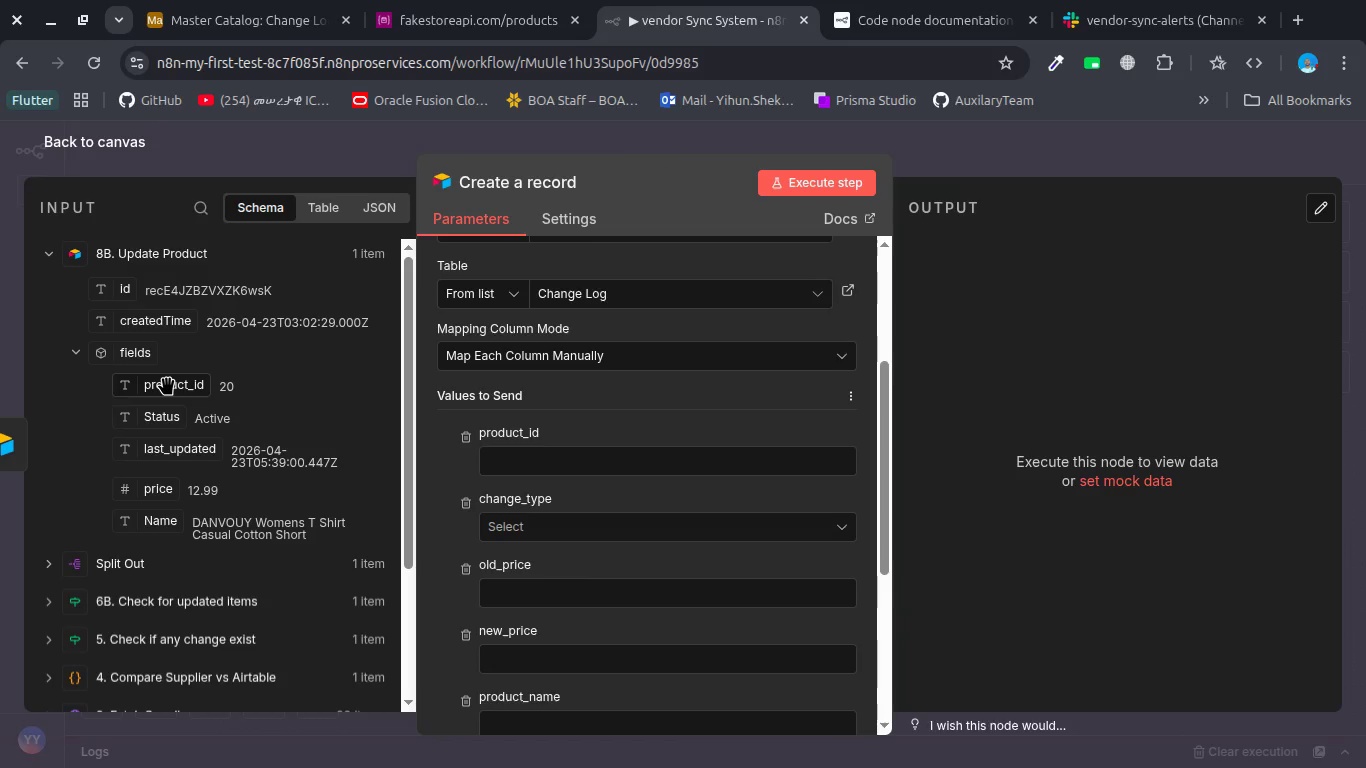 
left_click_drag(start_coordinate=[167, 379], to_coordinate=[529, 463])
 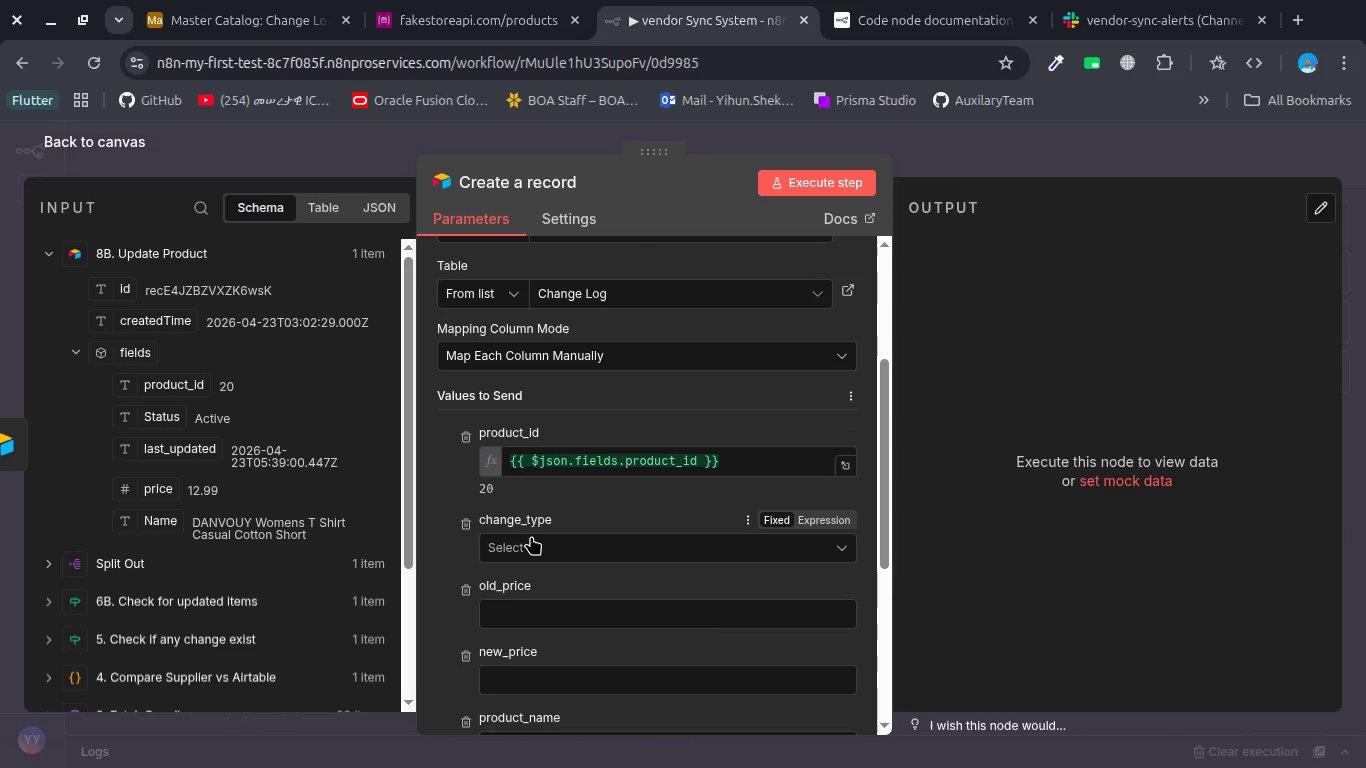 
left_click([529, 542])
 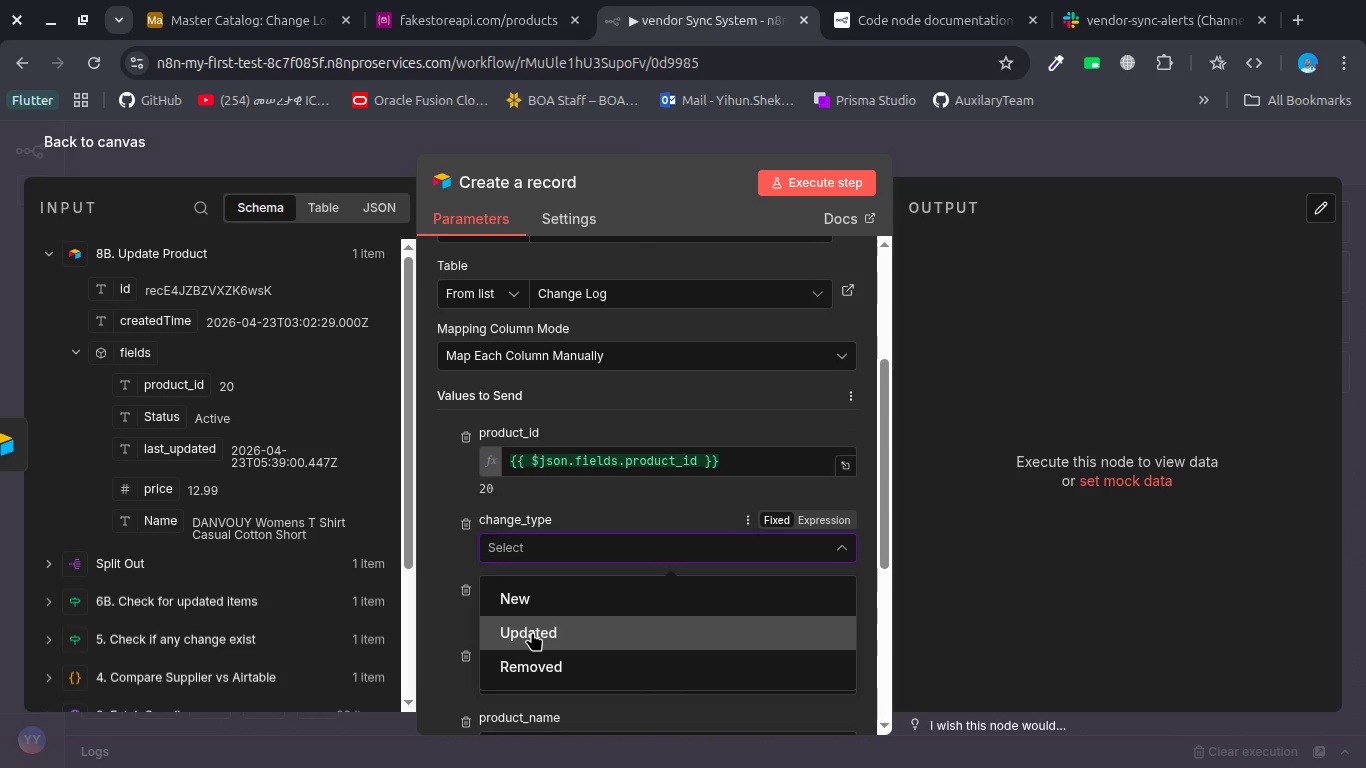 
left_click([532, 632])
 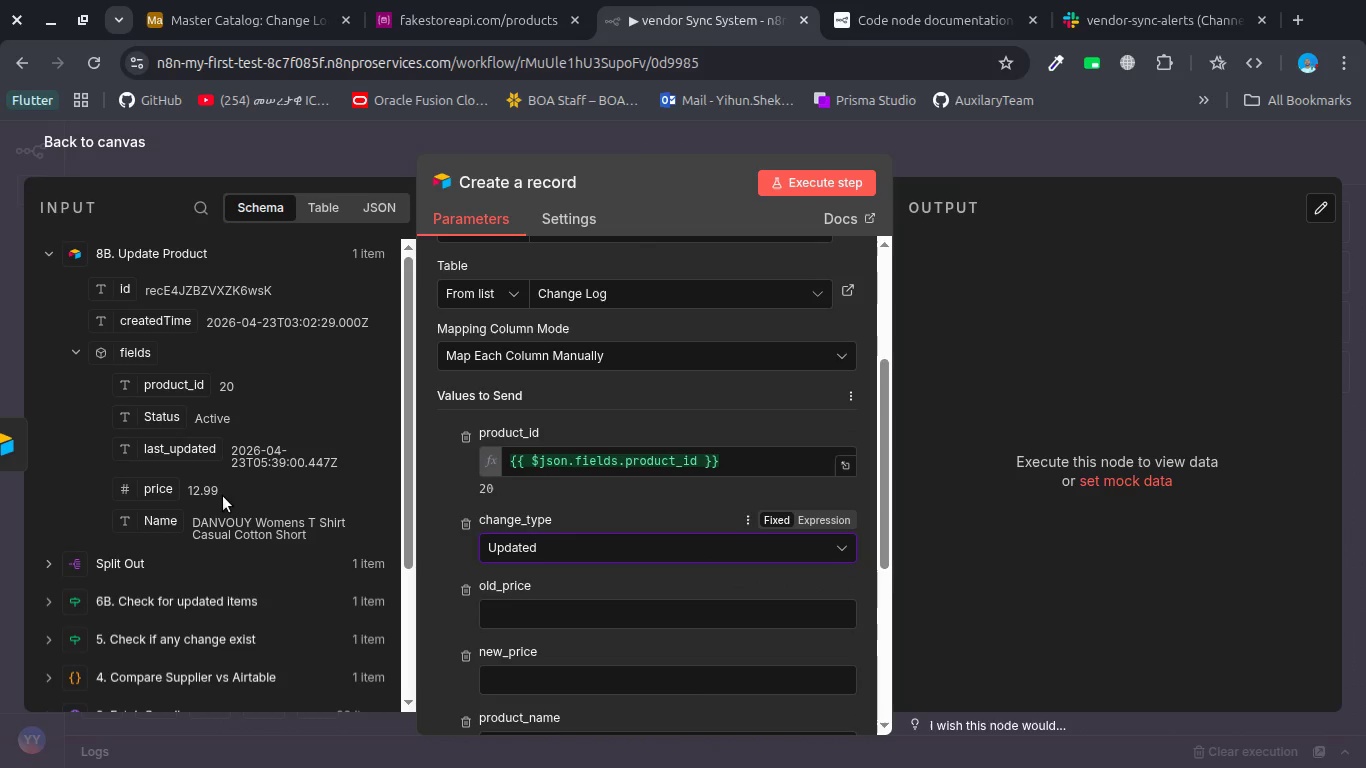 
wait(8.86)
 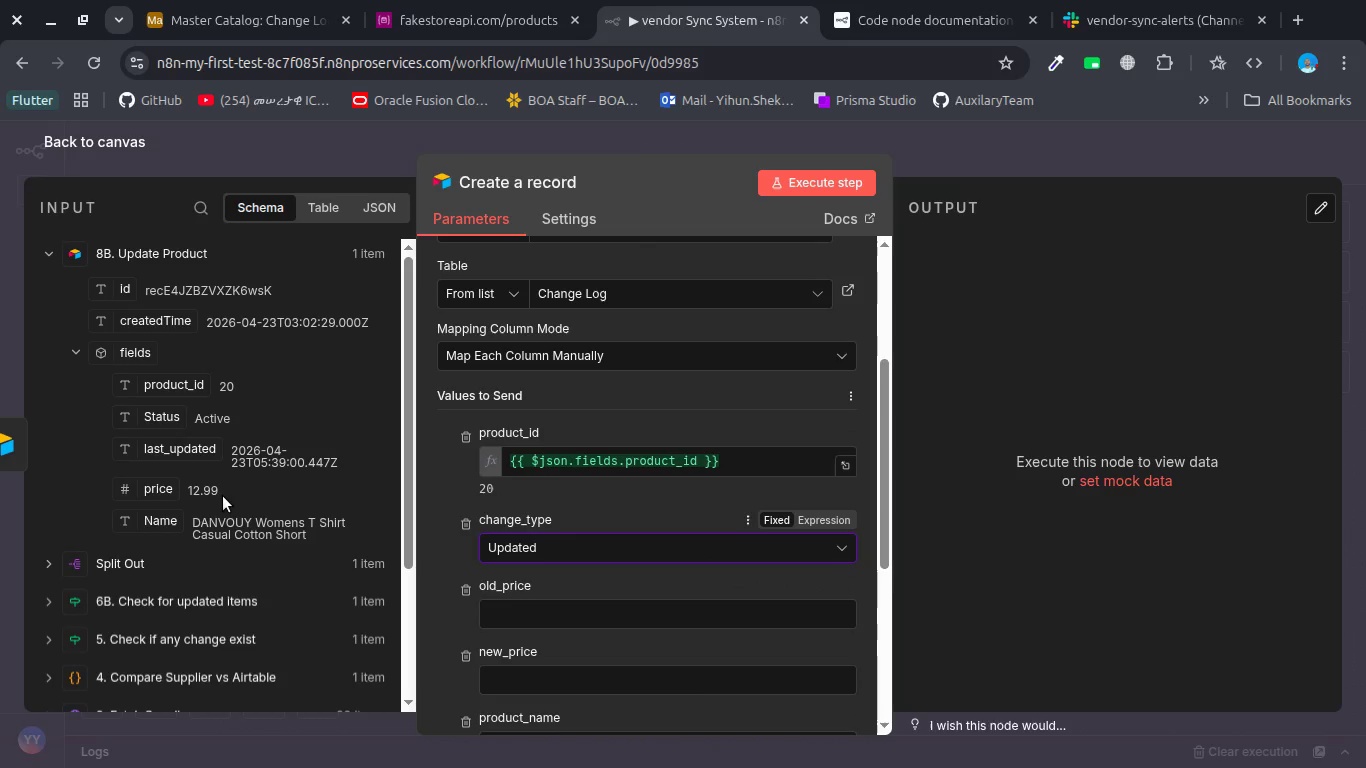 
left_click_drag(start_coordinate=[160, 520], to_coordinate=[554, 732])
 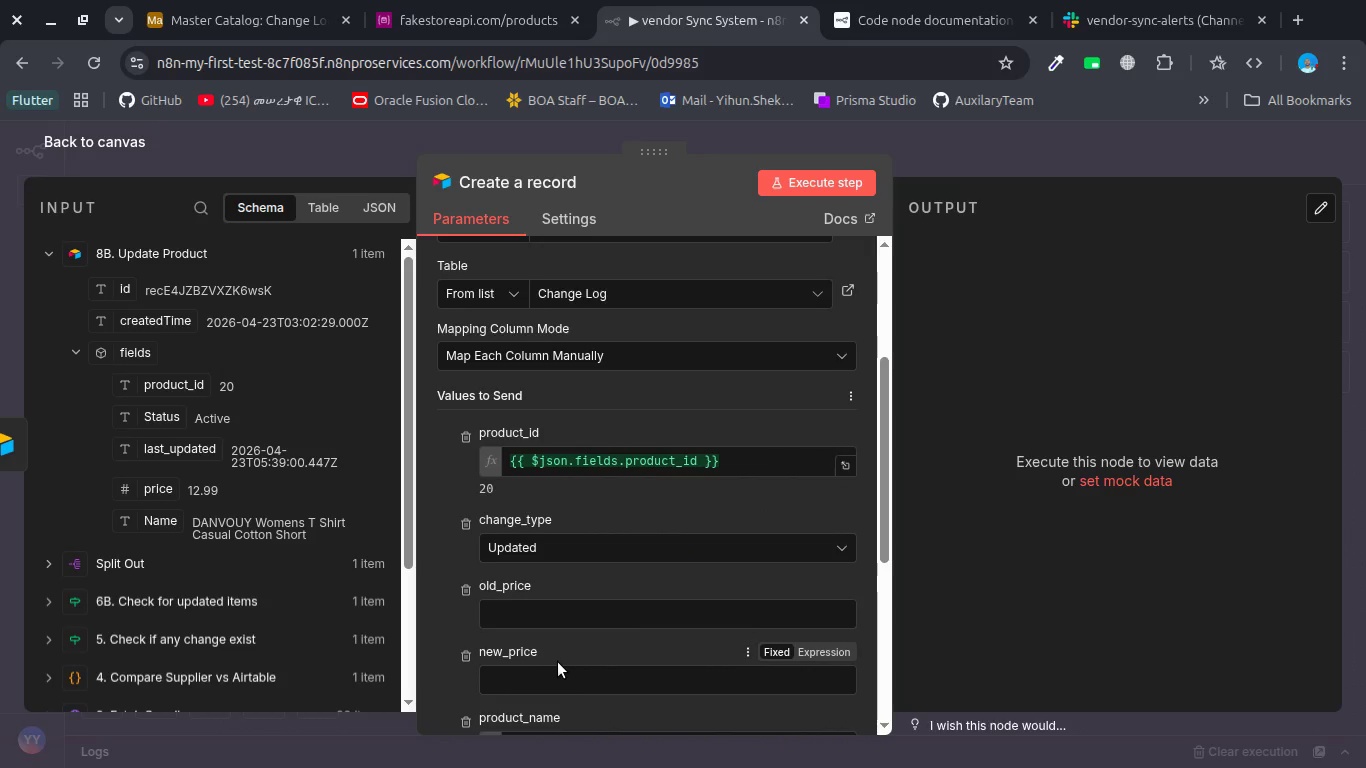 
scroll: coordinate [558, 662], scroll_direction: down, amount: 1.0
 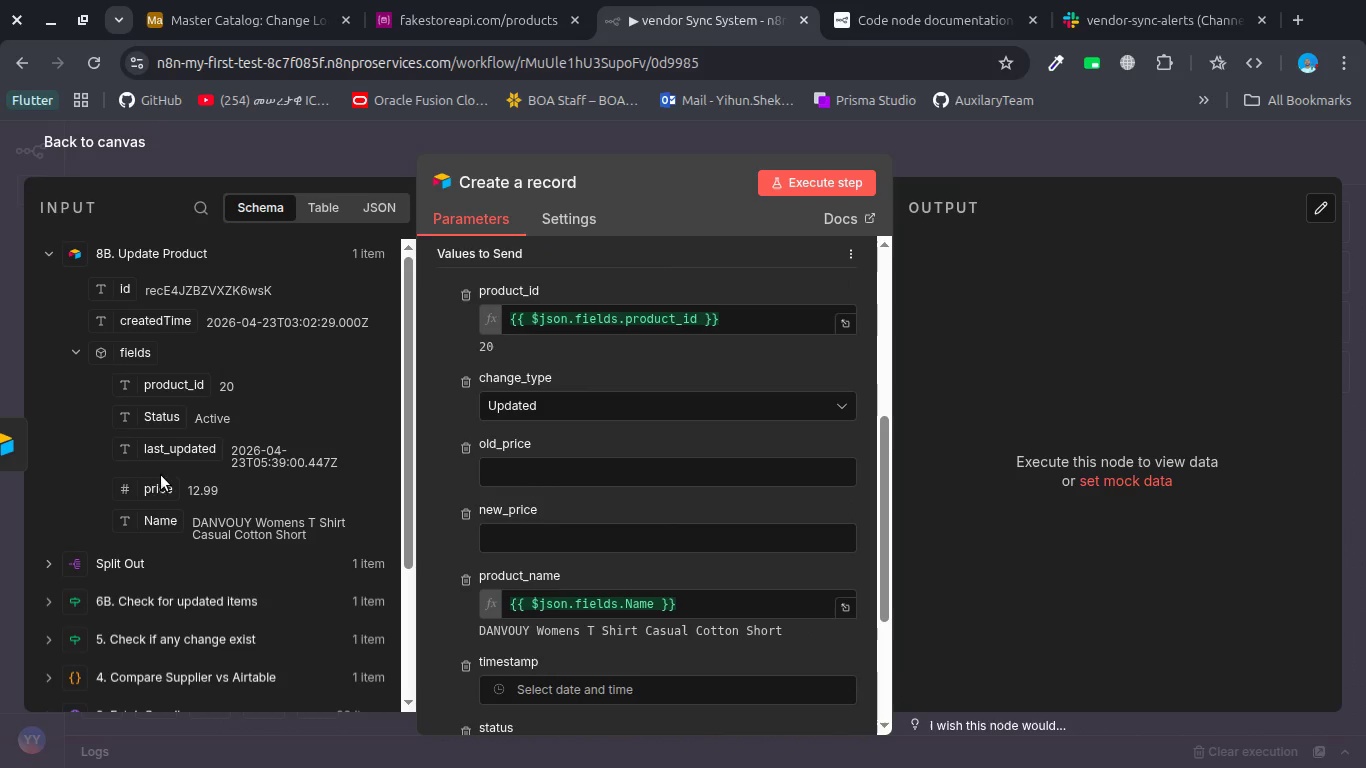 
left_click_drag(start_coordinate=[159, 484], to_coordinate=[516, 551])
 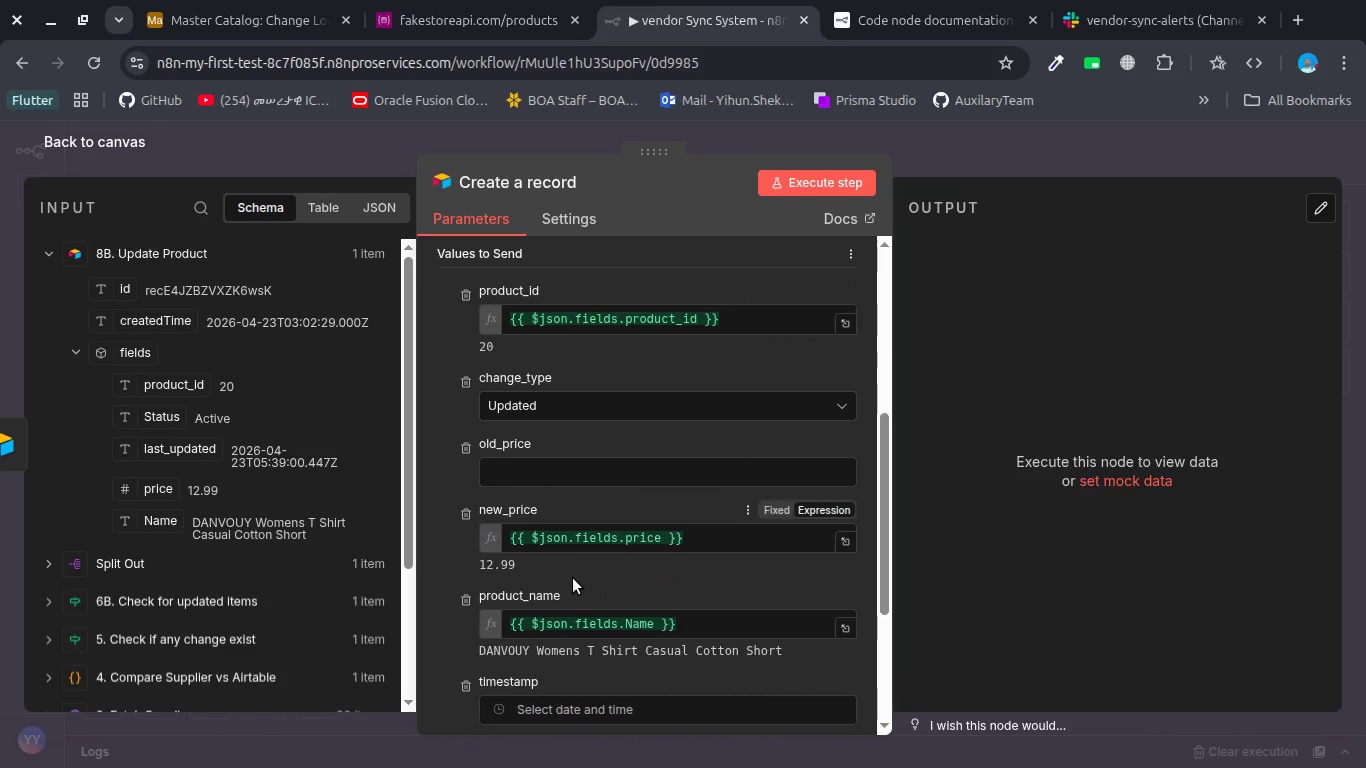 
scroll: coordinate [573, 578], scroll_direction: down, amount: 1.0
 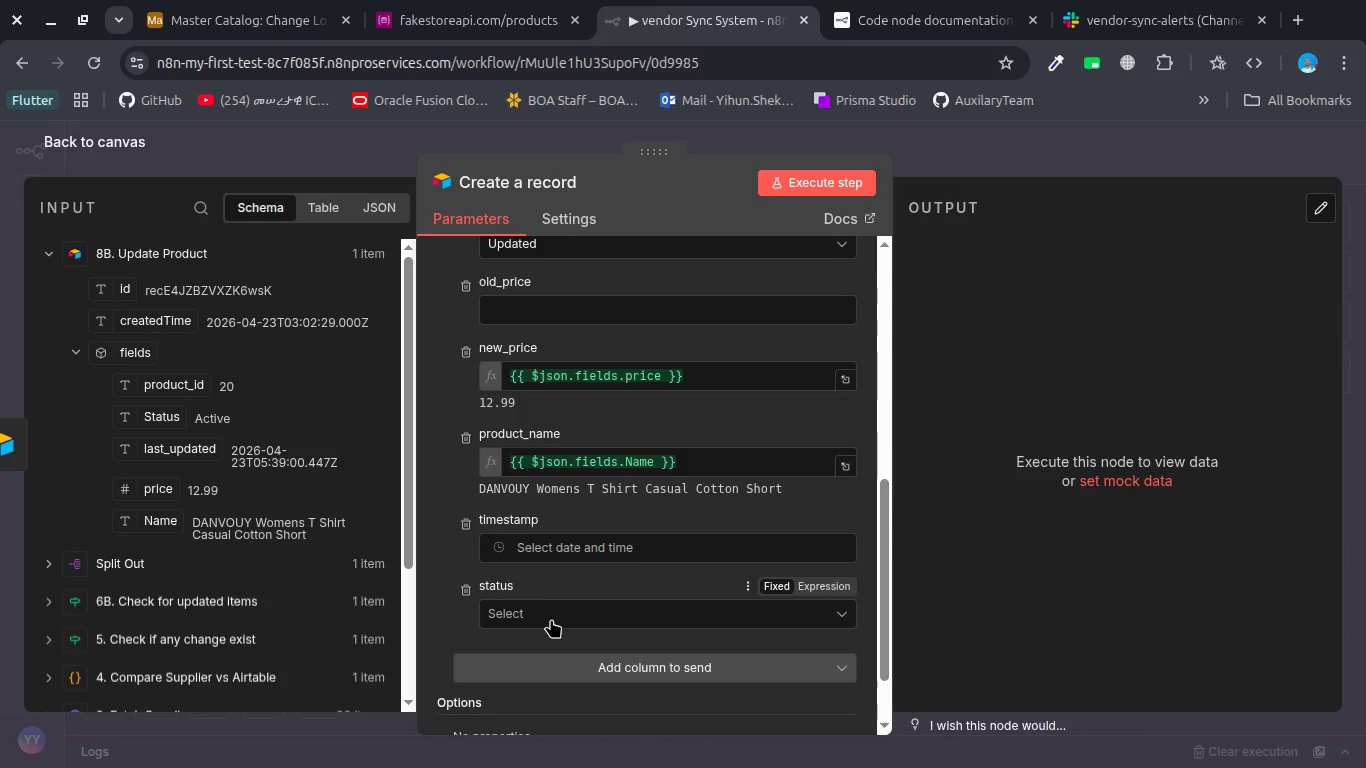 
left_click([551, 620])
 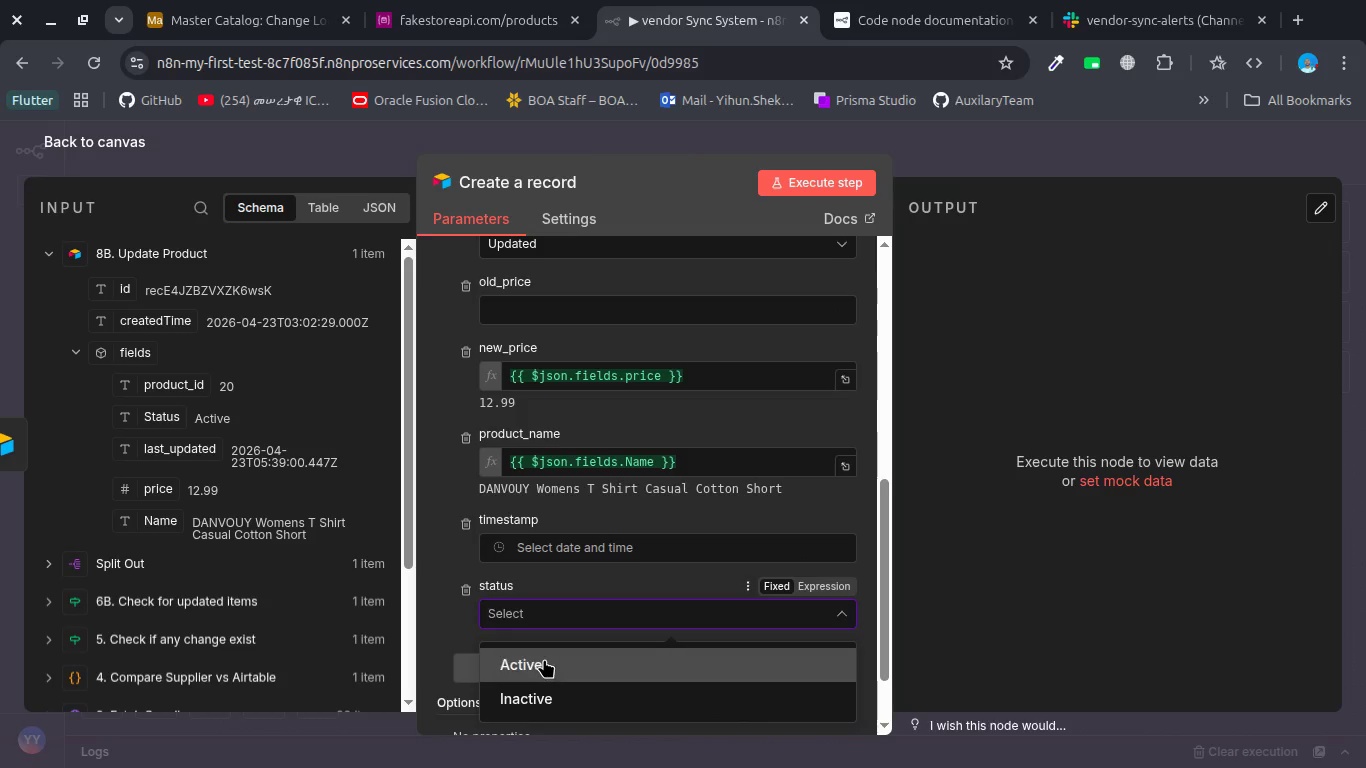 
left_click([544, 659])
 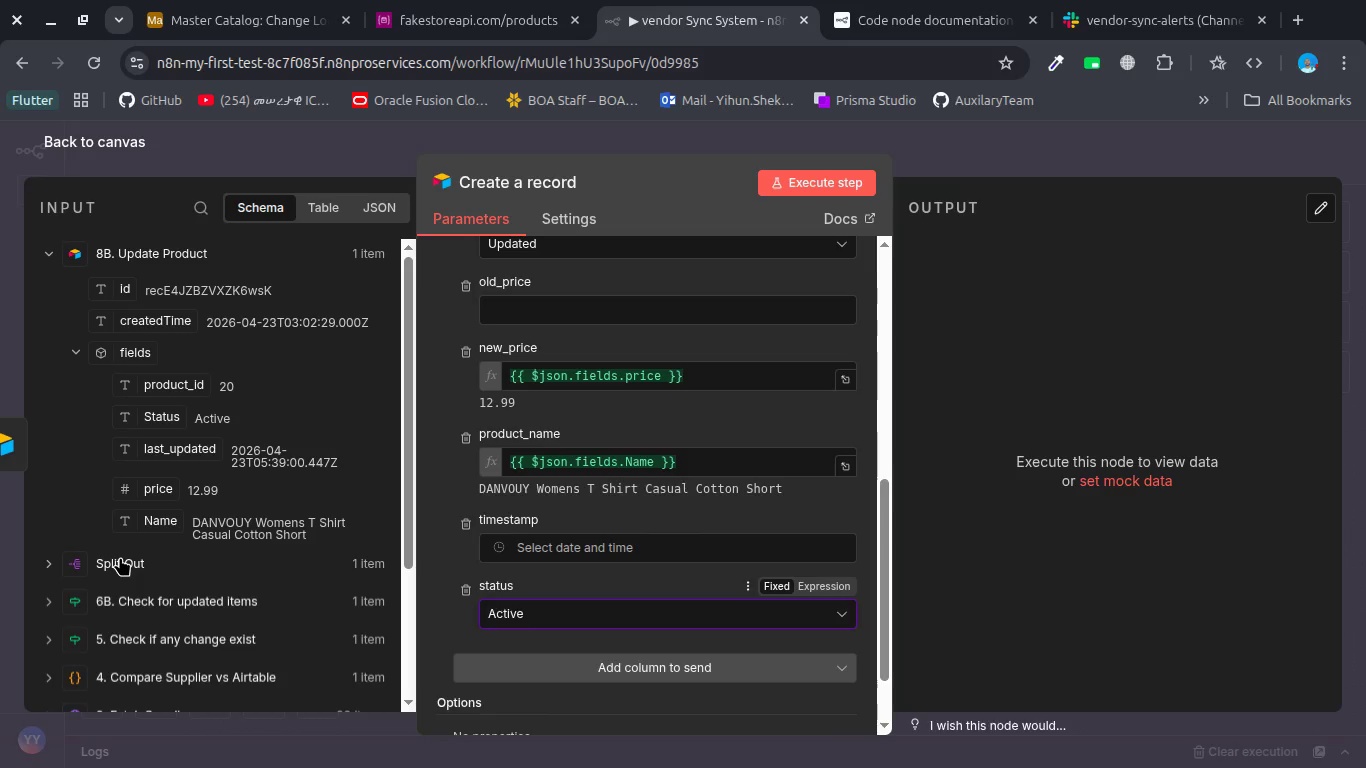 
wait(22.06)
 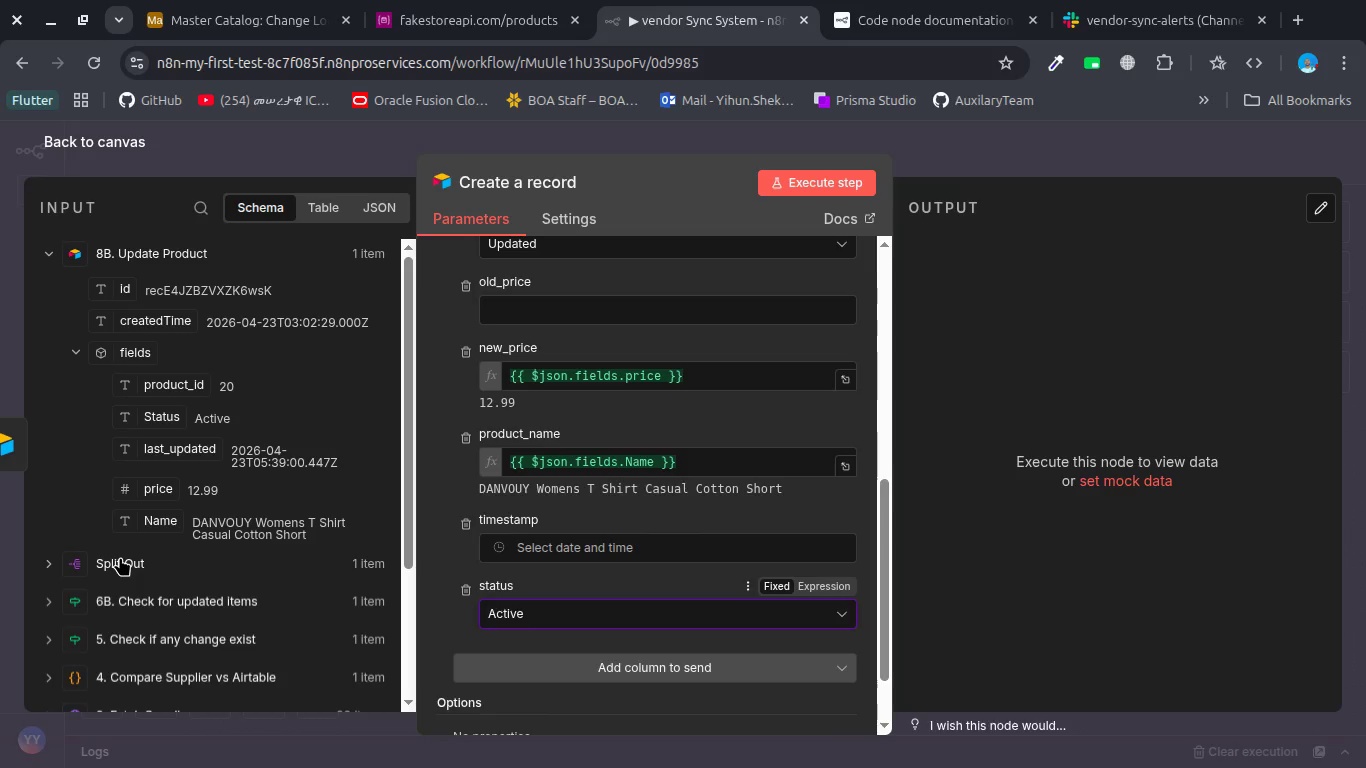 
scroll: coordinate [154, 638], scroll_direction: down, amount: 1.0
 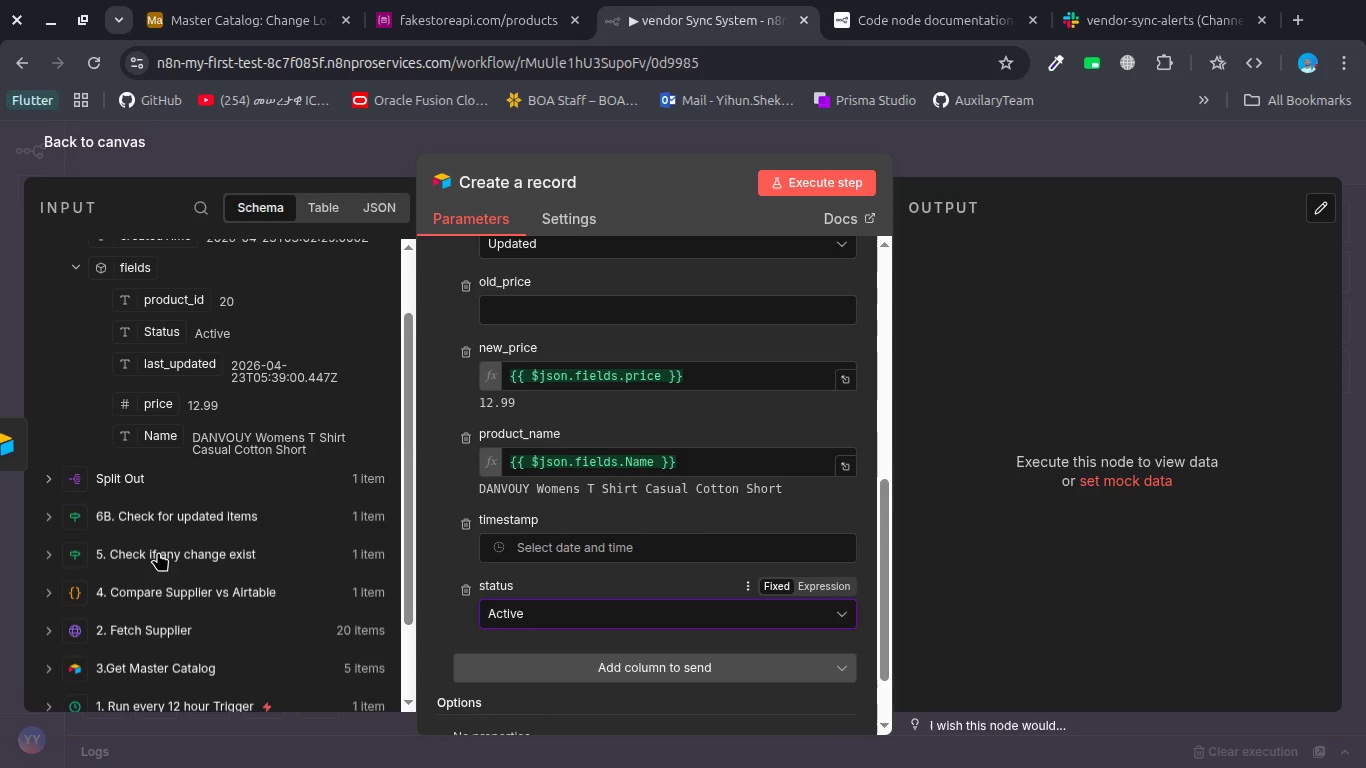 
left_click([159, 549])
 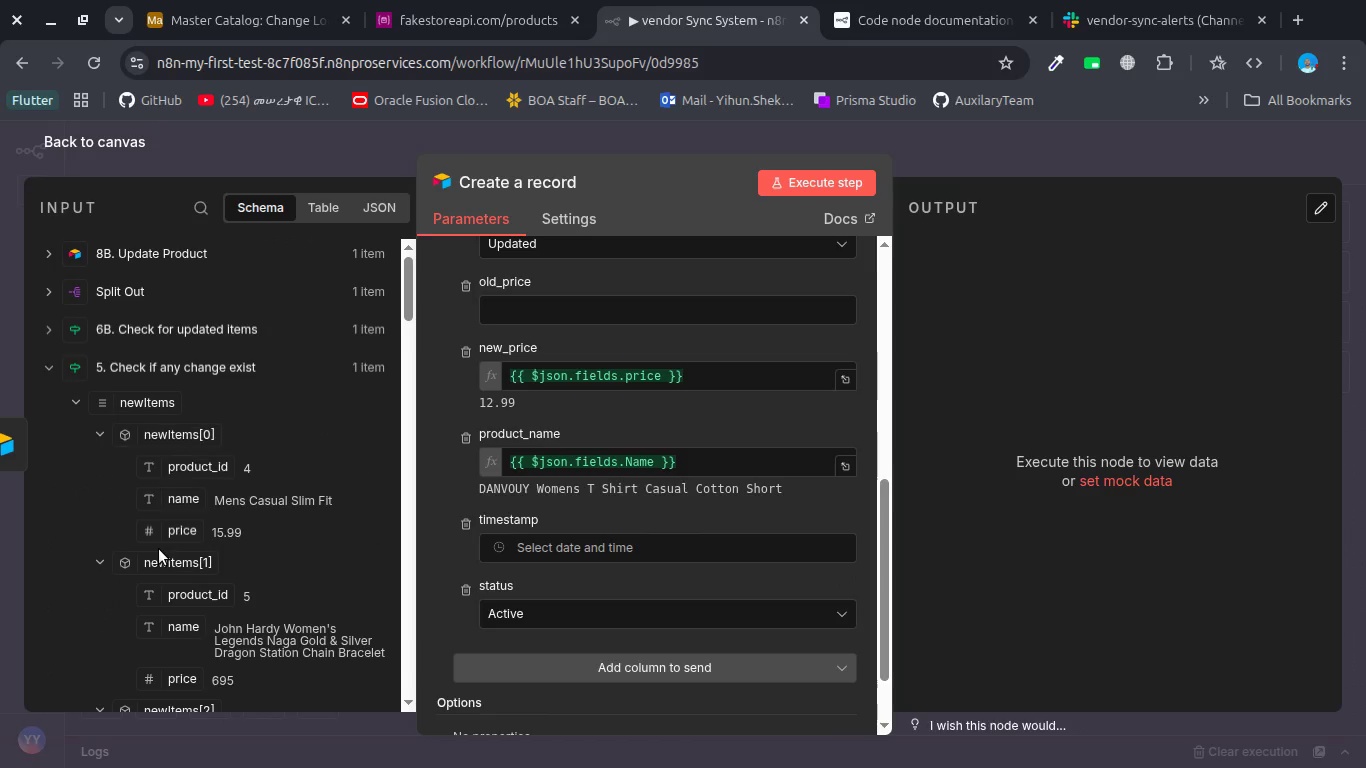 
scroll: coordinate [159, 549], scroll_direction: down, amount: 1.0
 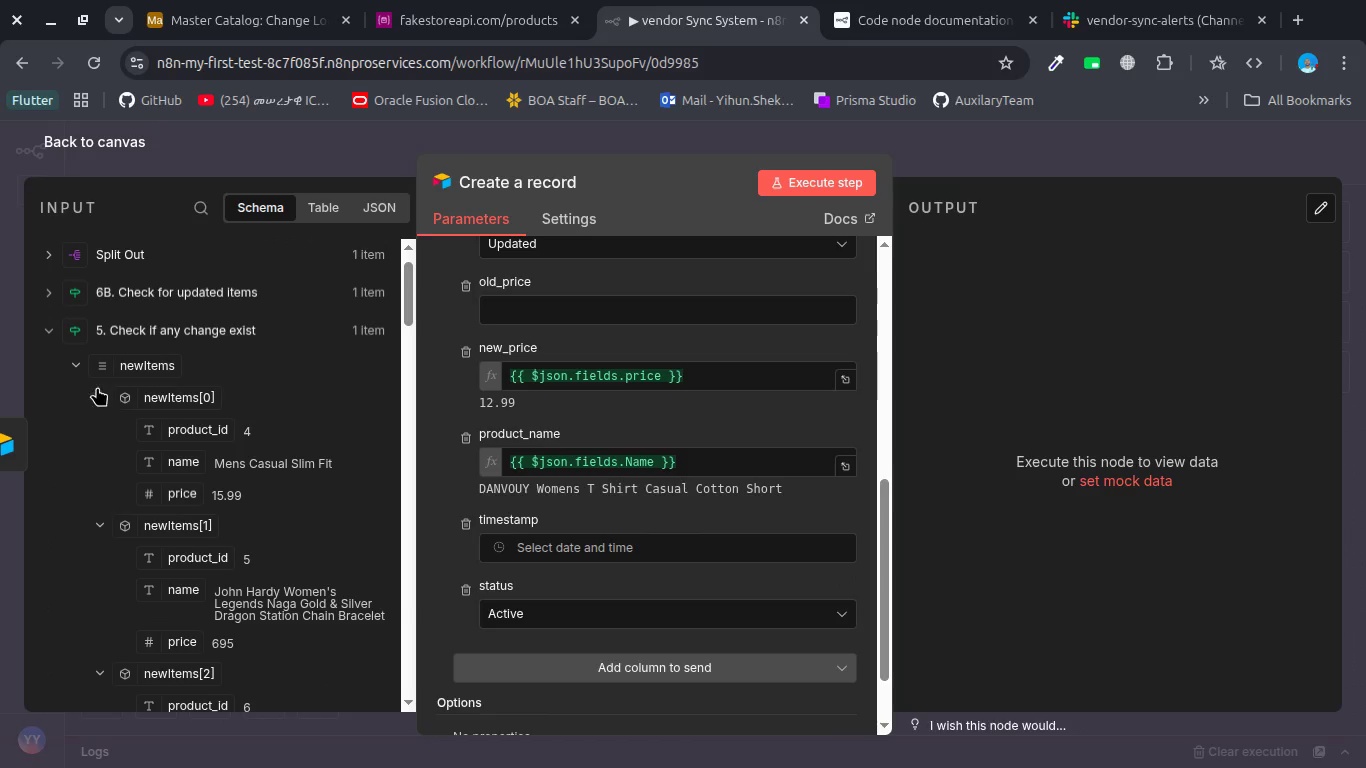 
left_click([78, 358])
 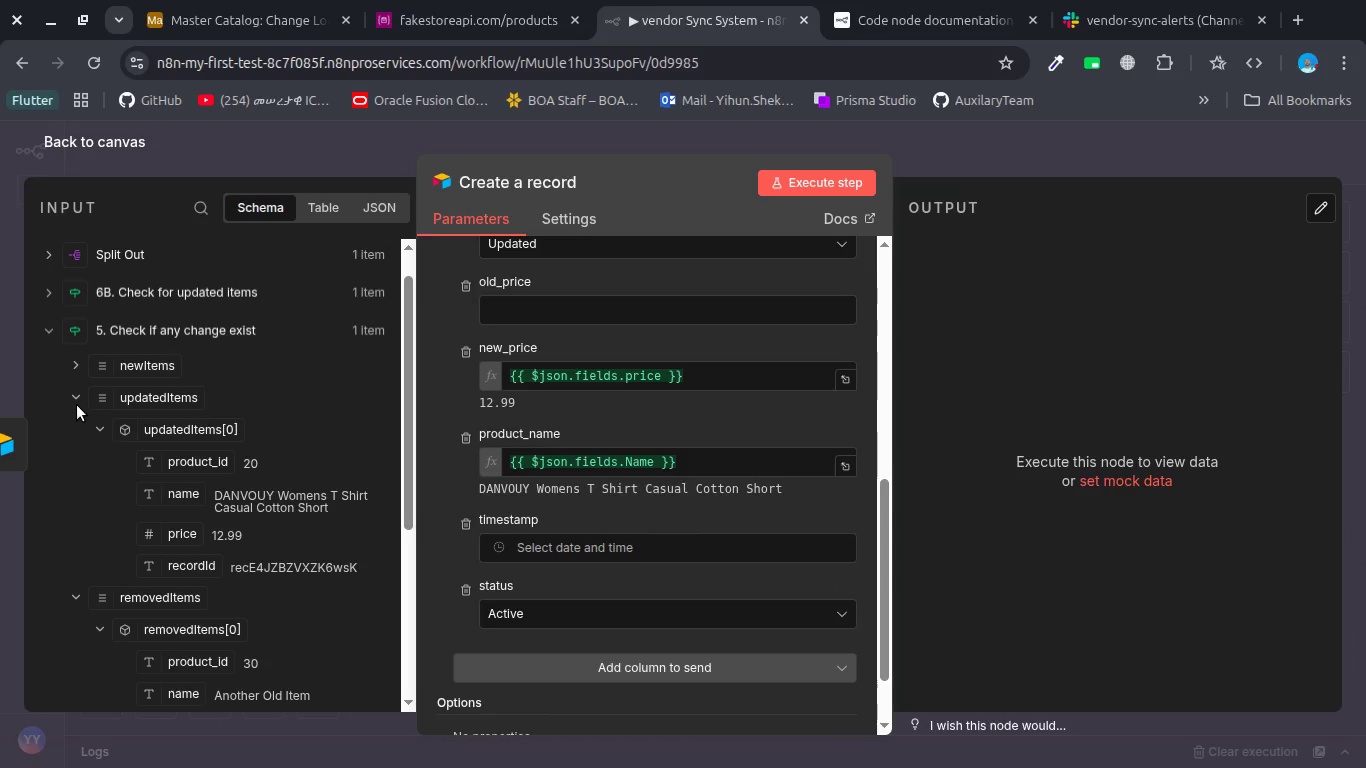 
left_click([77, 405])
 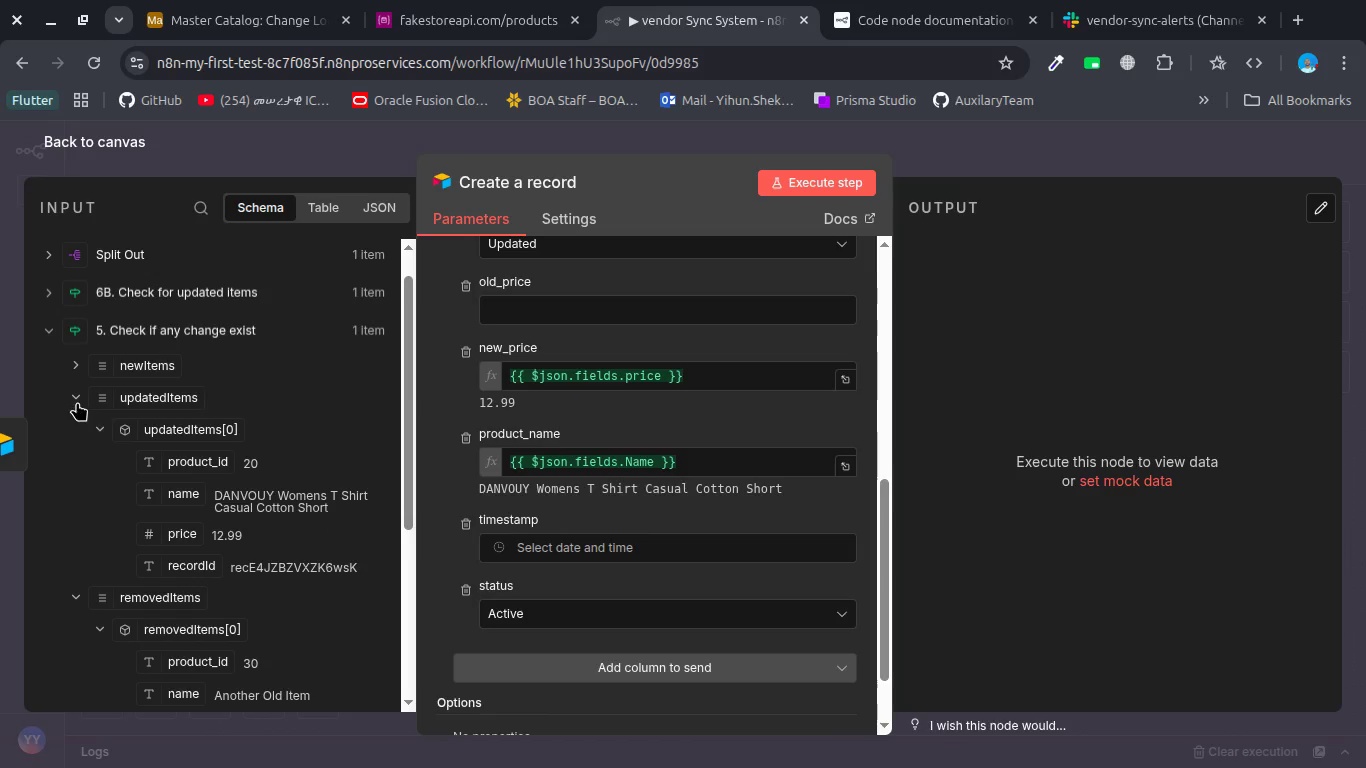 
left_click([77, 402])
 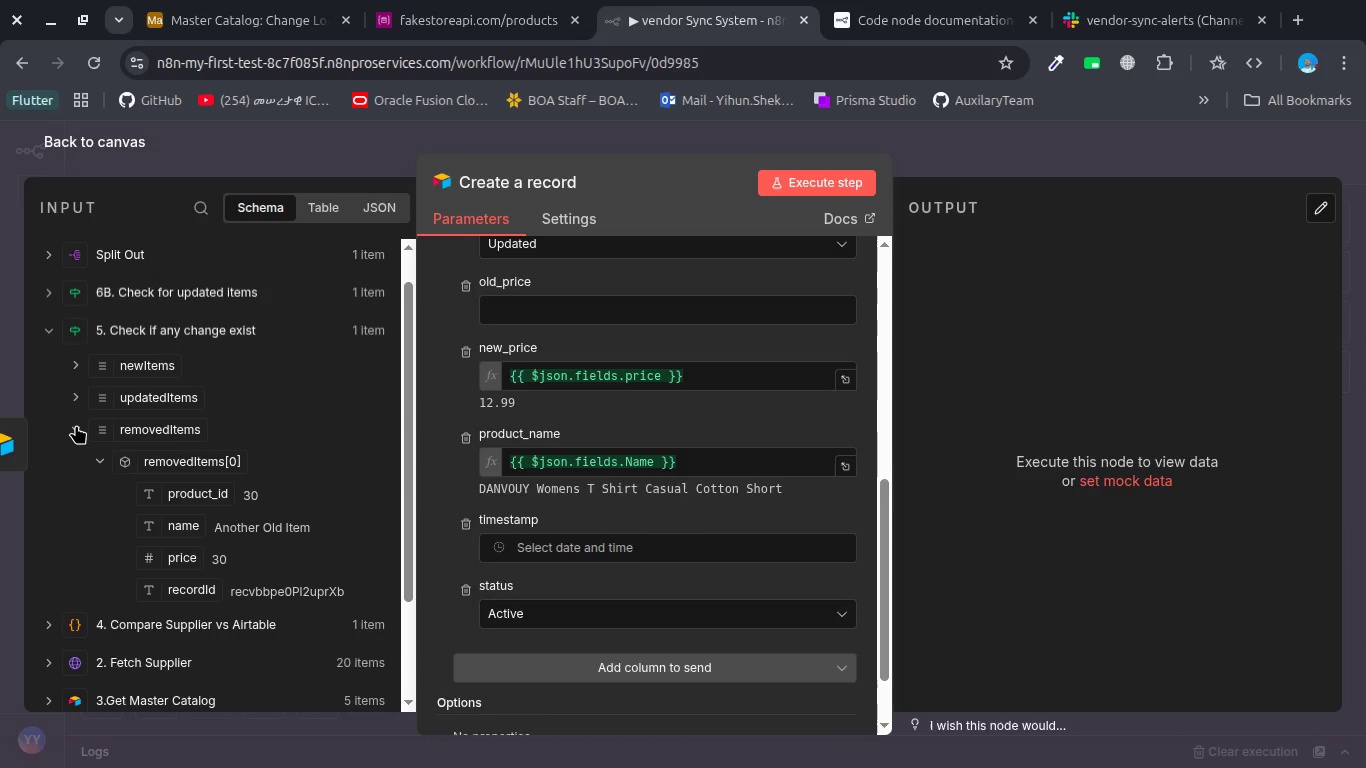 
left_click([76, 428])
 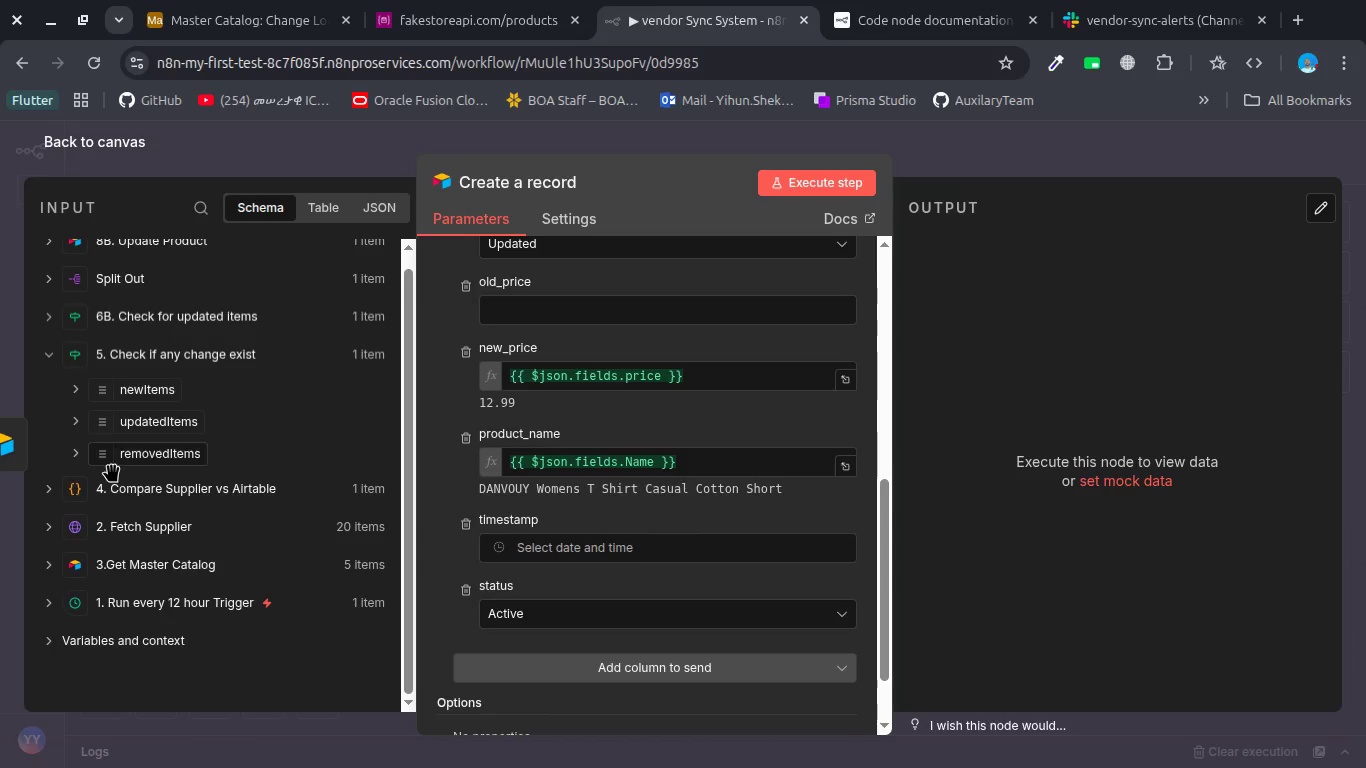 
left_click([119, 501])
 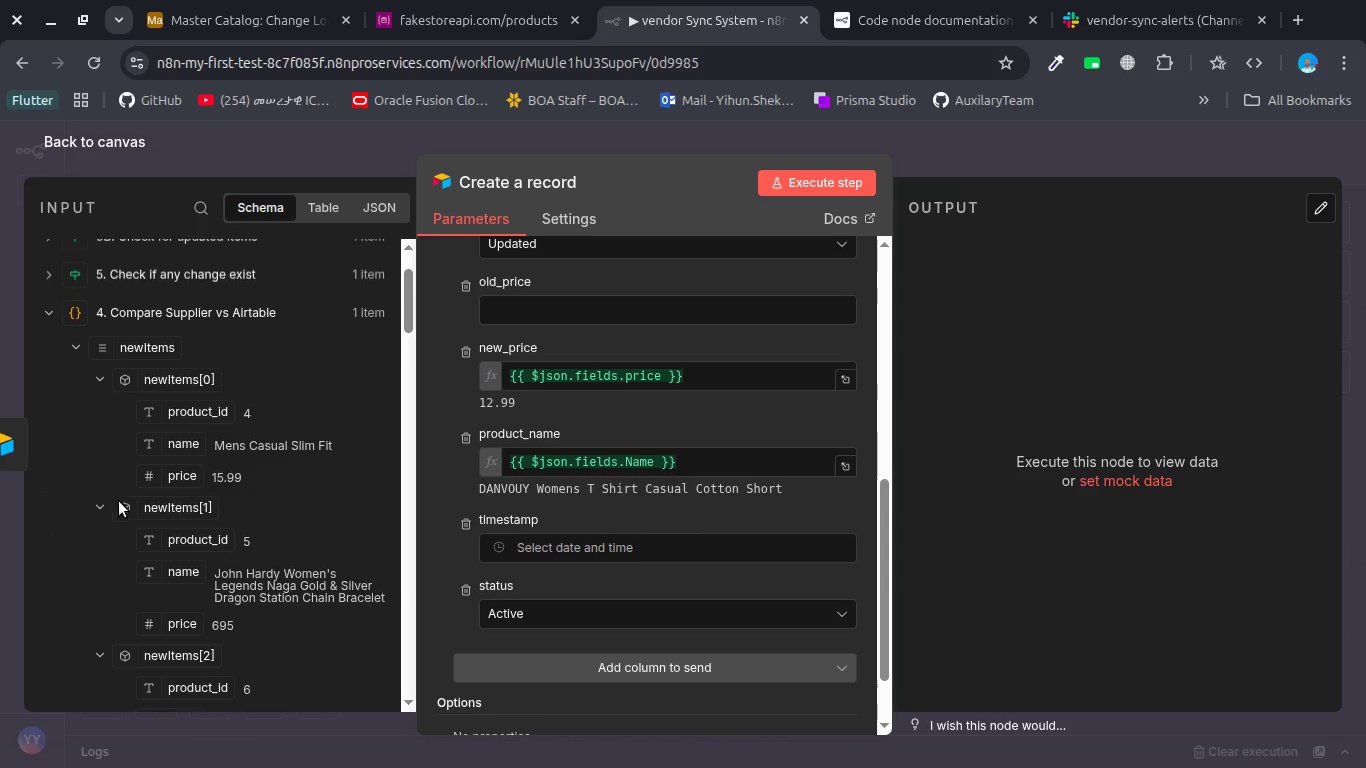 
scroll: coordinate [119, 501], scroll_direction: down, amount: 1.0
 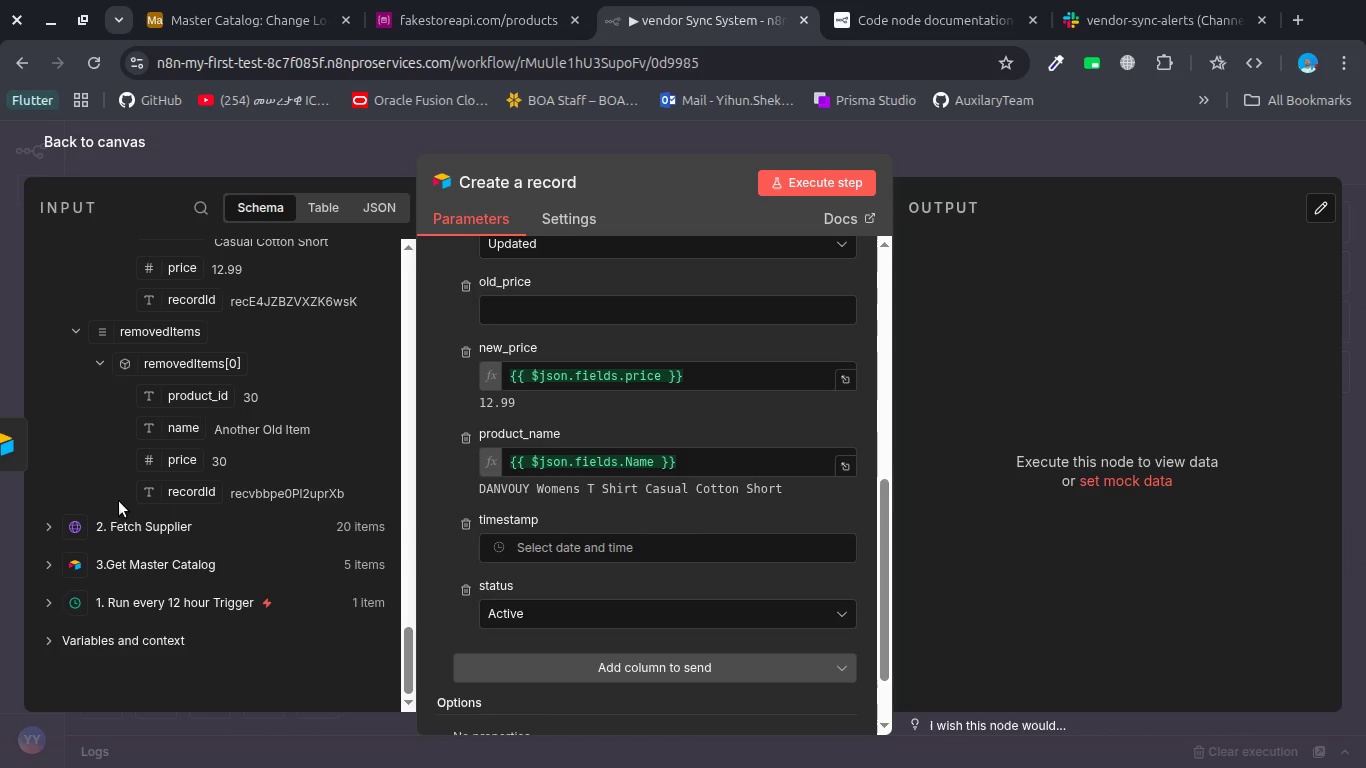 
left_click([100, 556])
 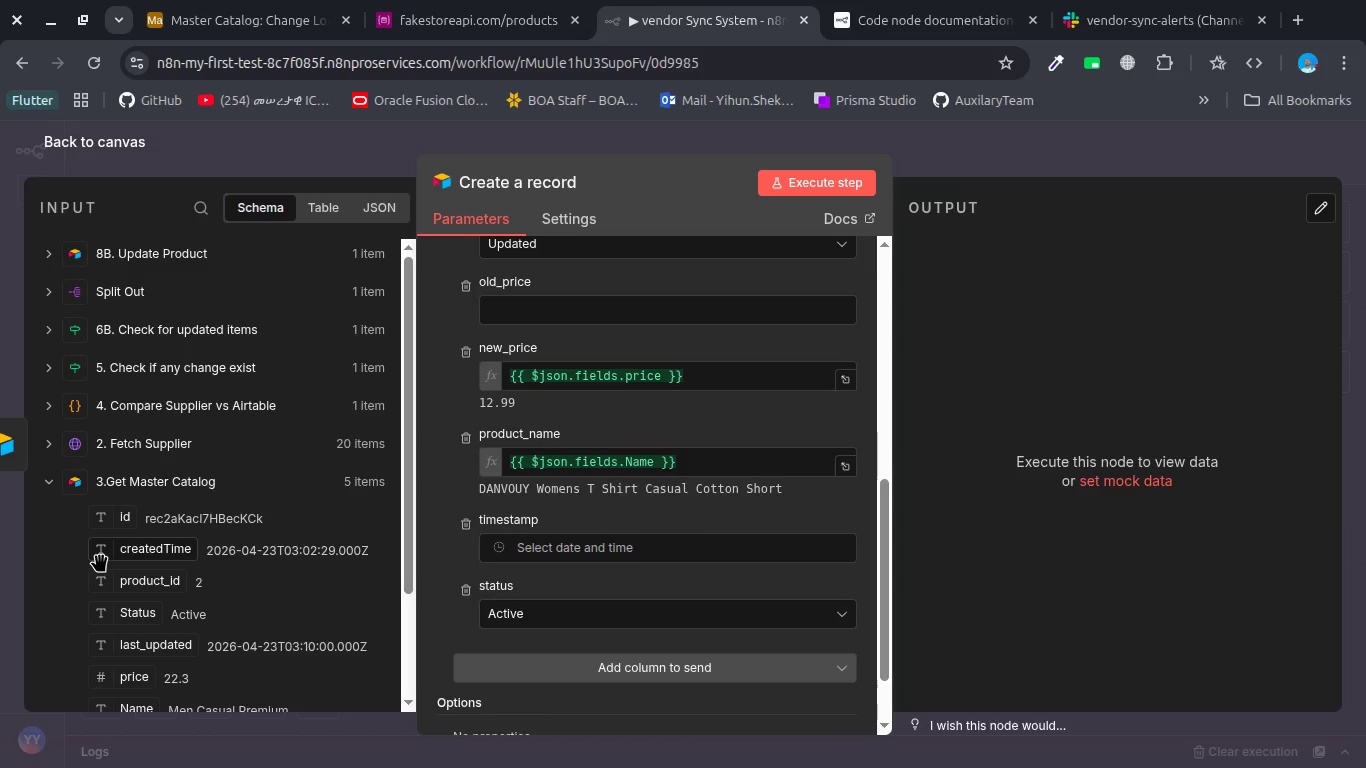 
scroll: coordinate [100, 556], scroll_direction: down, amount: 2.0
 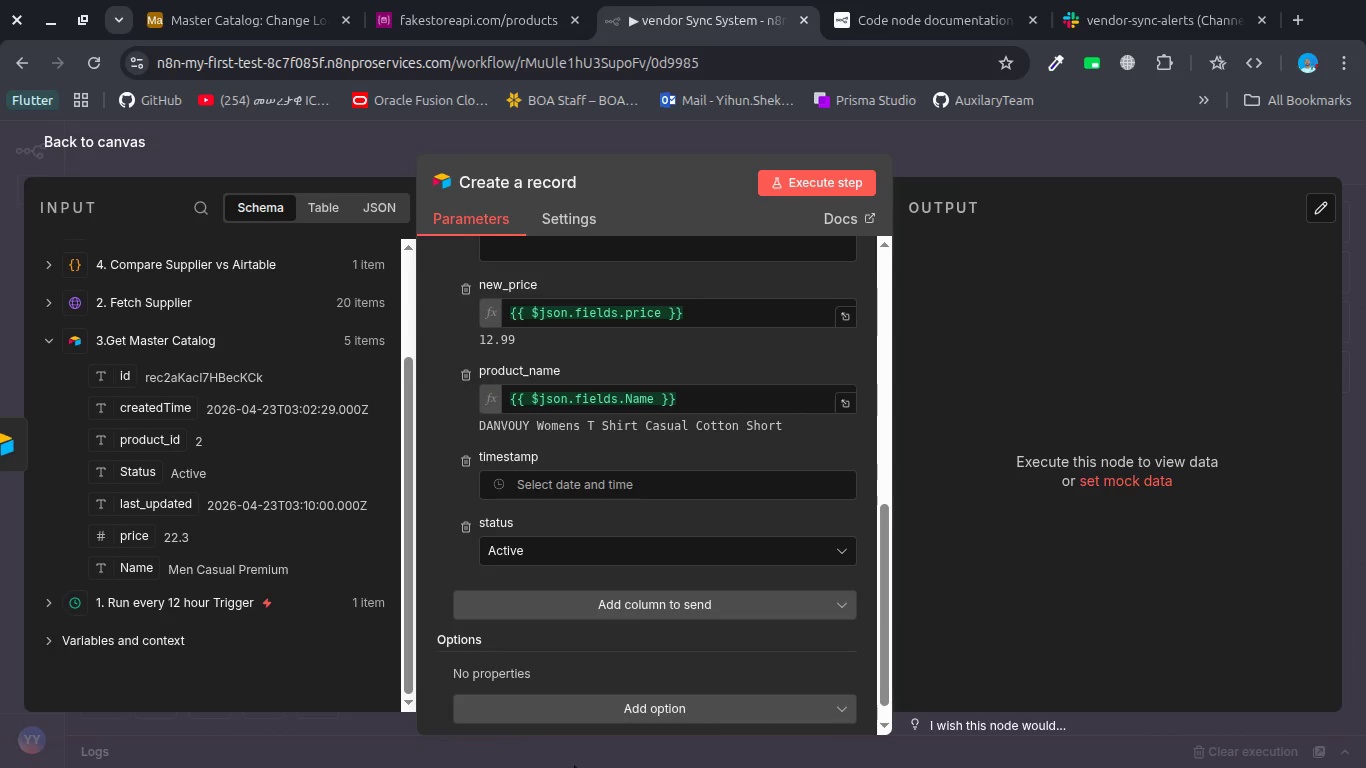 
wait(96.8)
 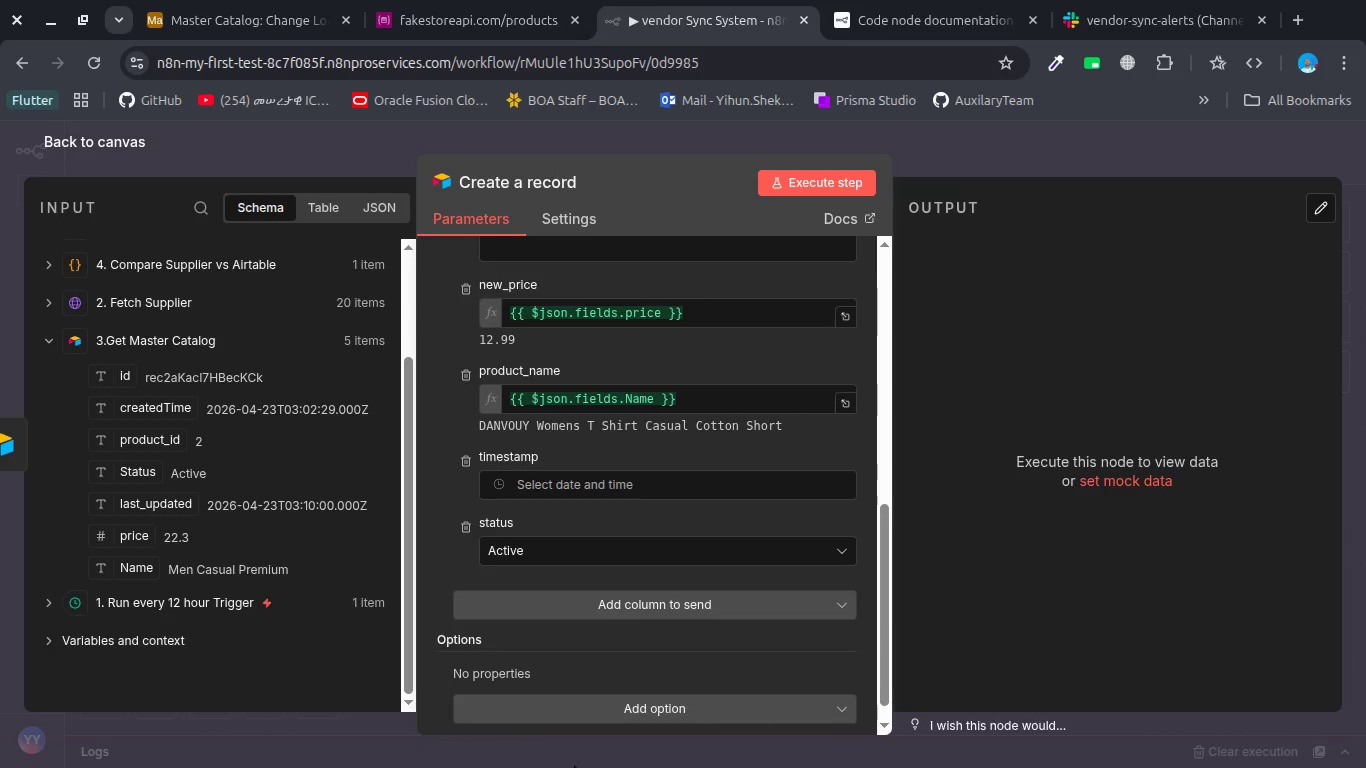 
left_click([96, 141])
 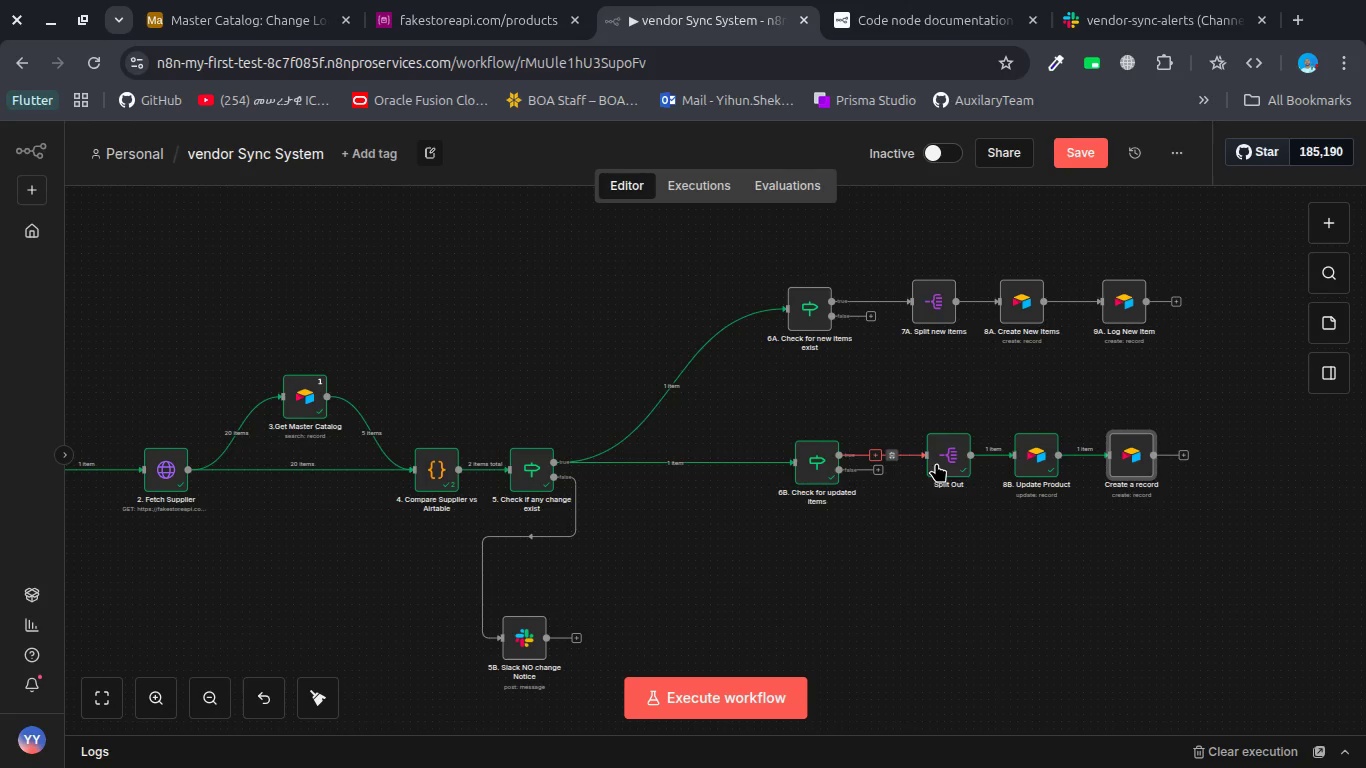 
mouse_move([1008, 470])
 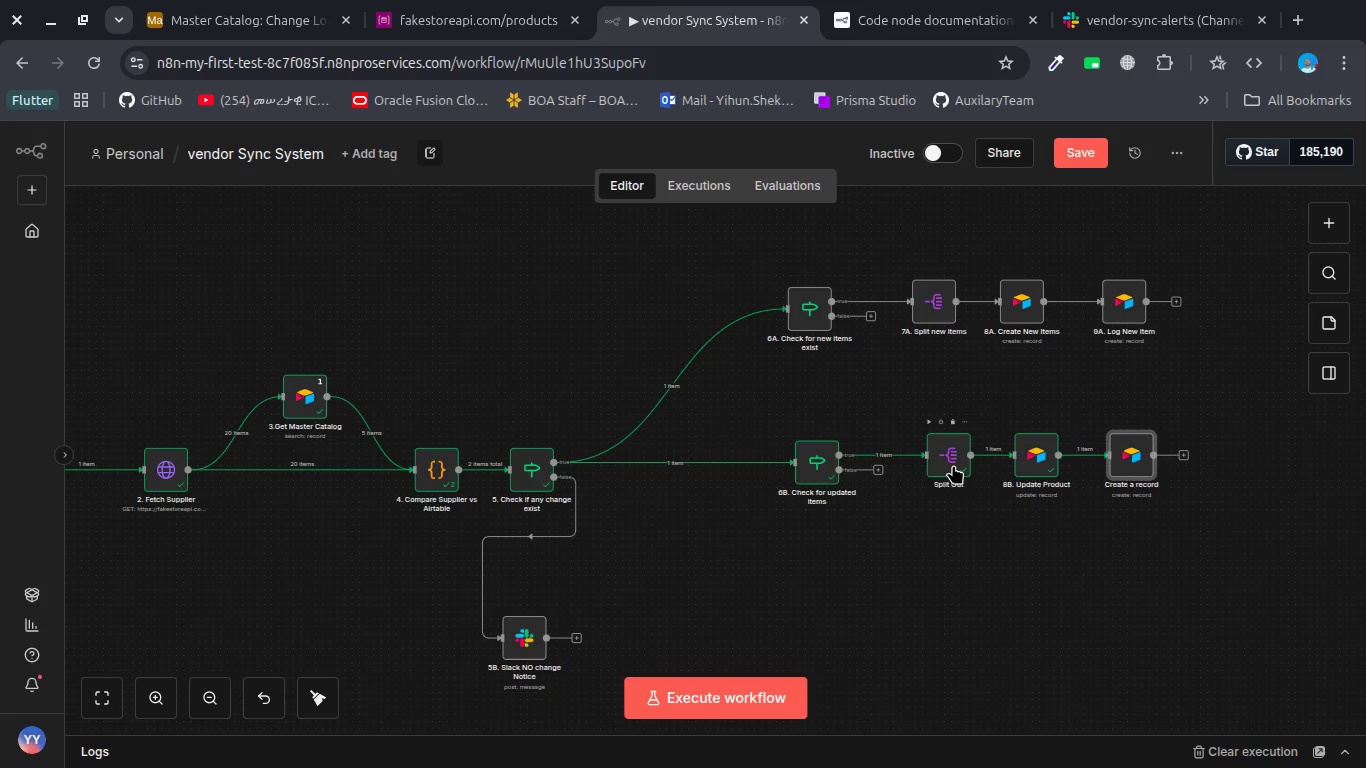 
double_click([953, 465])
 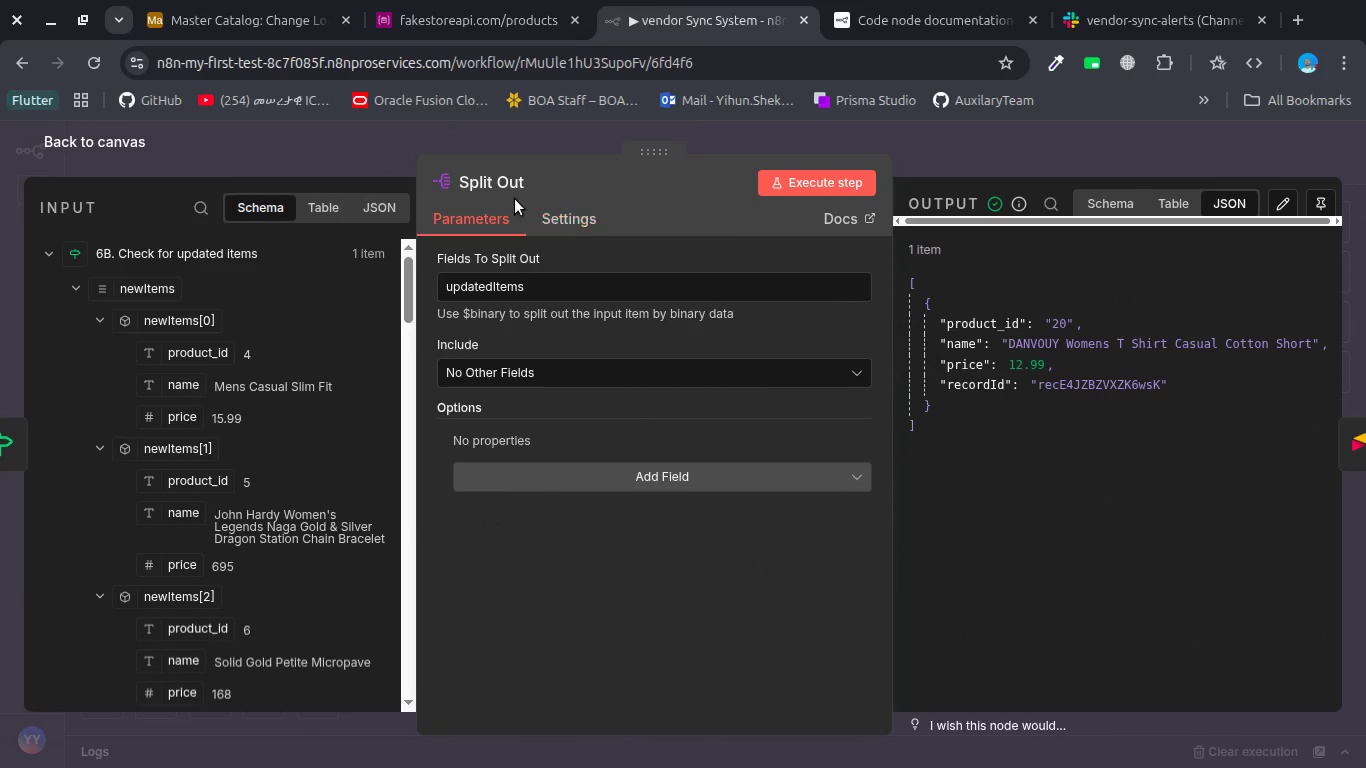 
left_click([507, 188])
 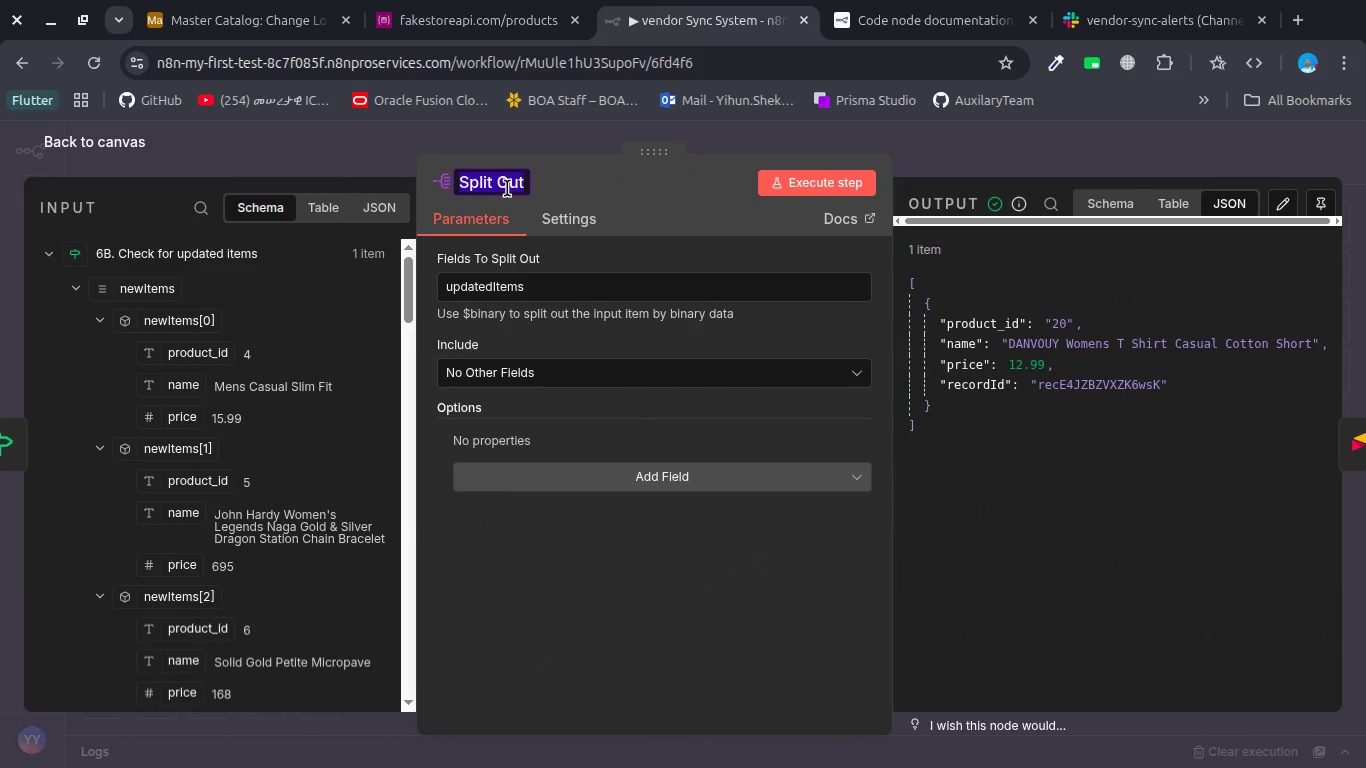 
key(Escape)
 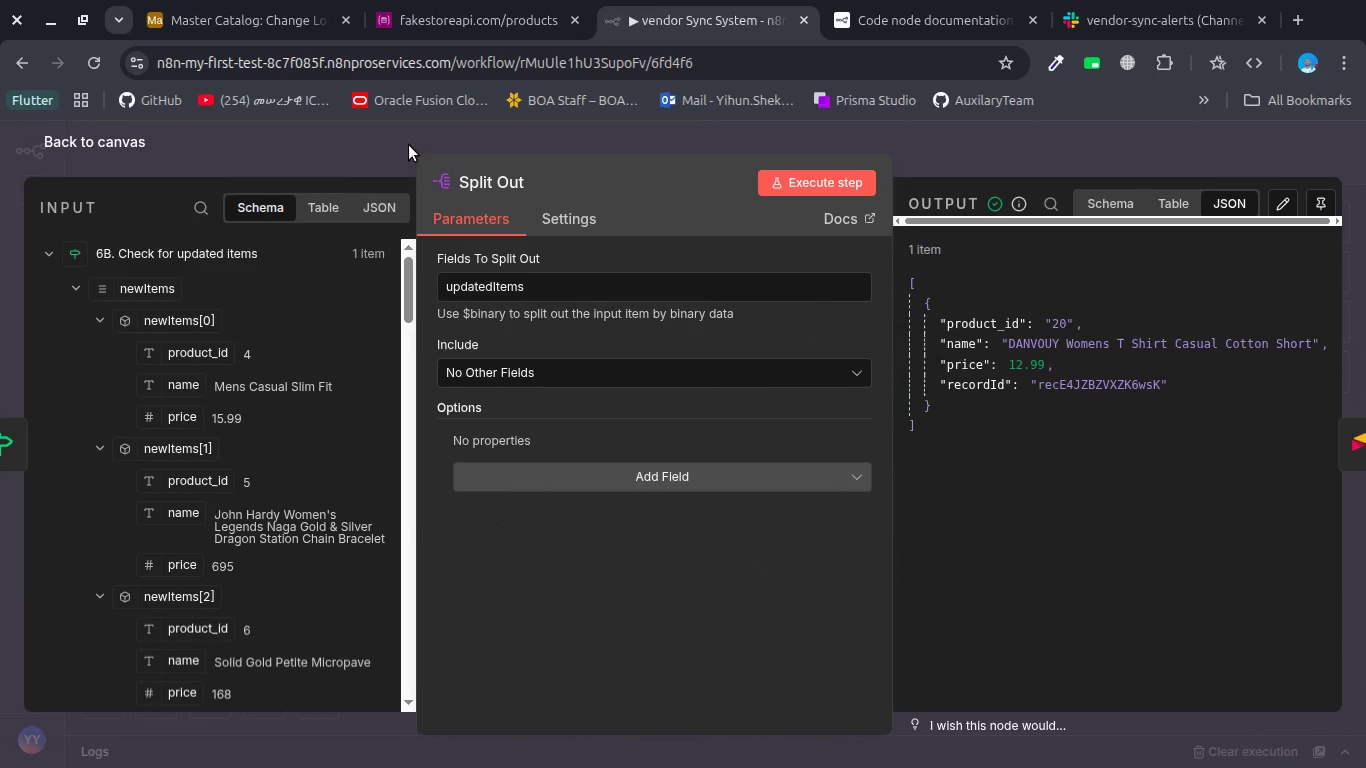 
left_click([383, 142])
 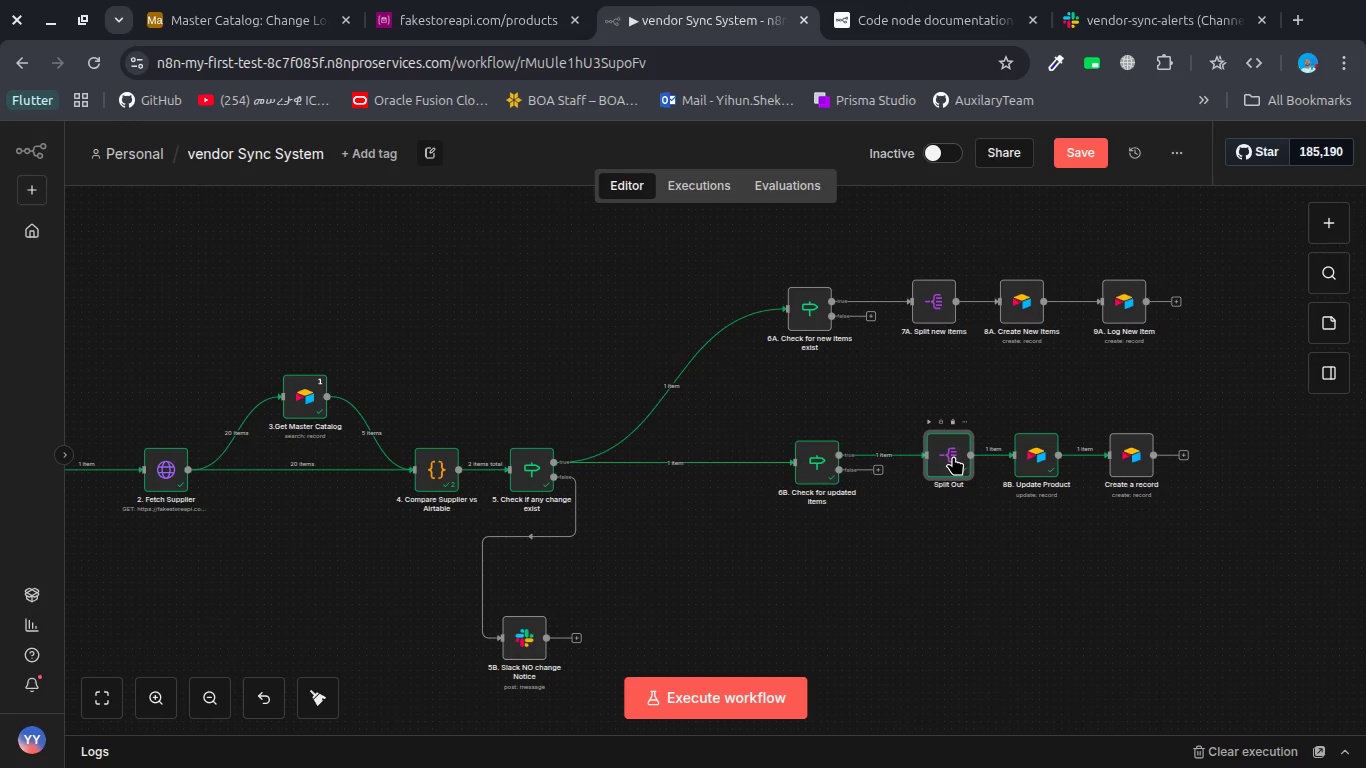 
double_click([953, 456])
 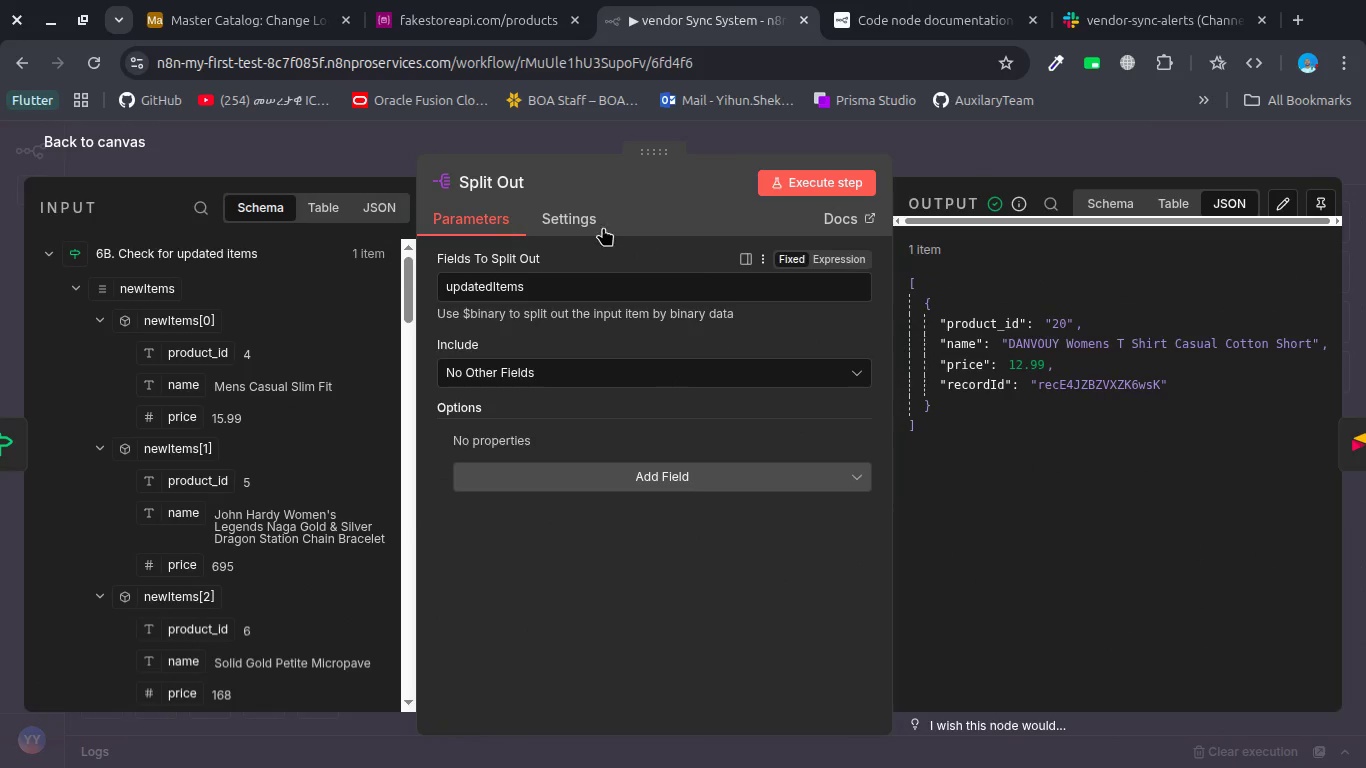 
left_click([520, 181])
 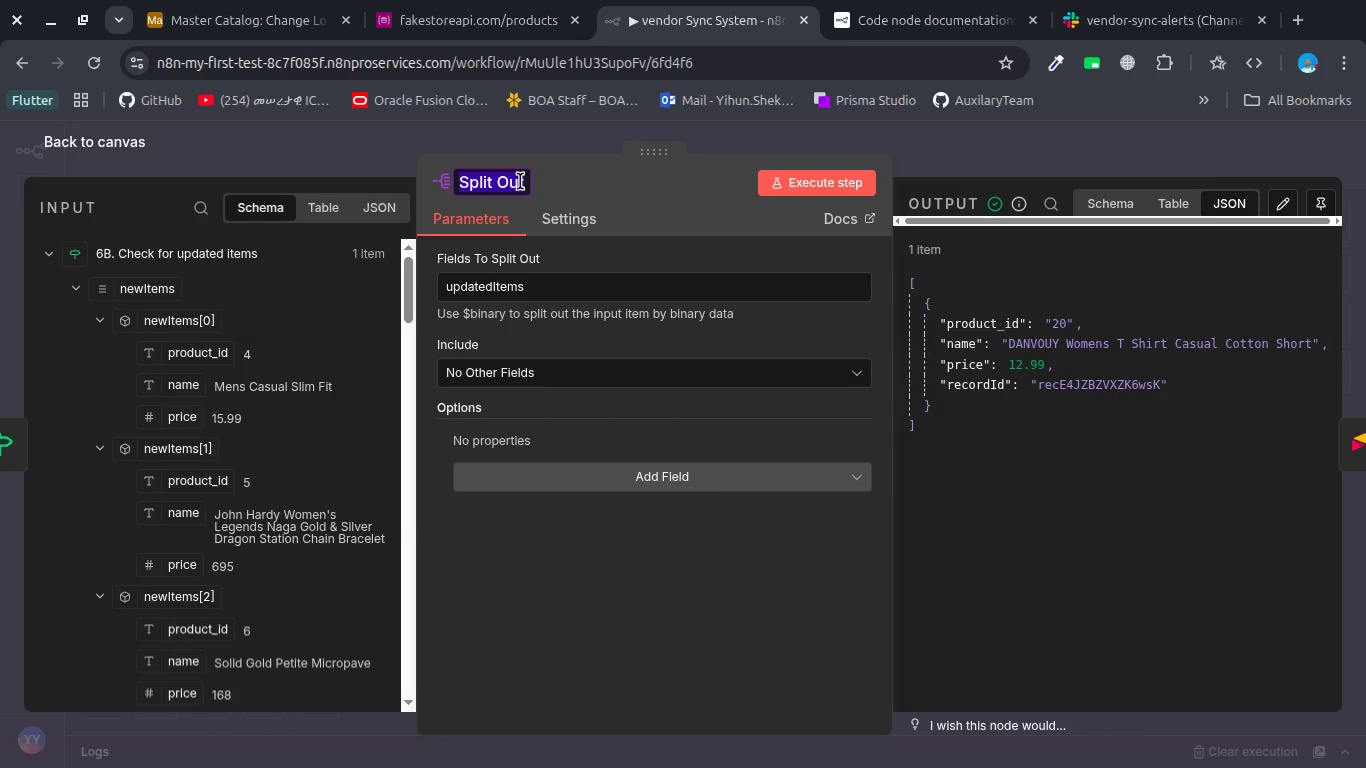 
type(7B )
 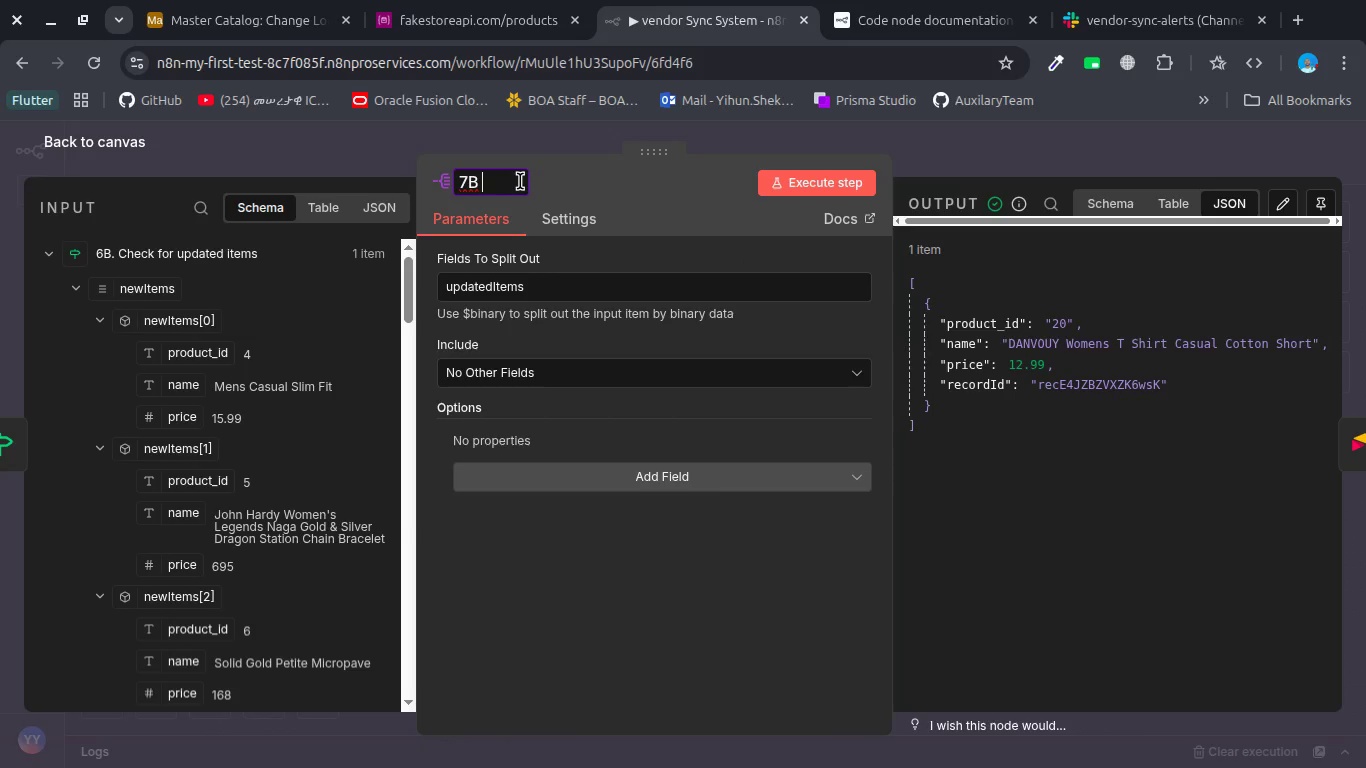 
wait(5.63)
 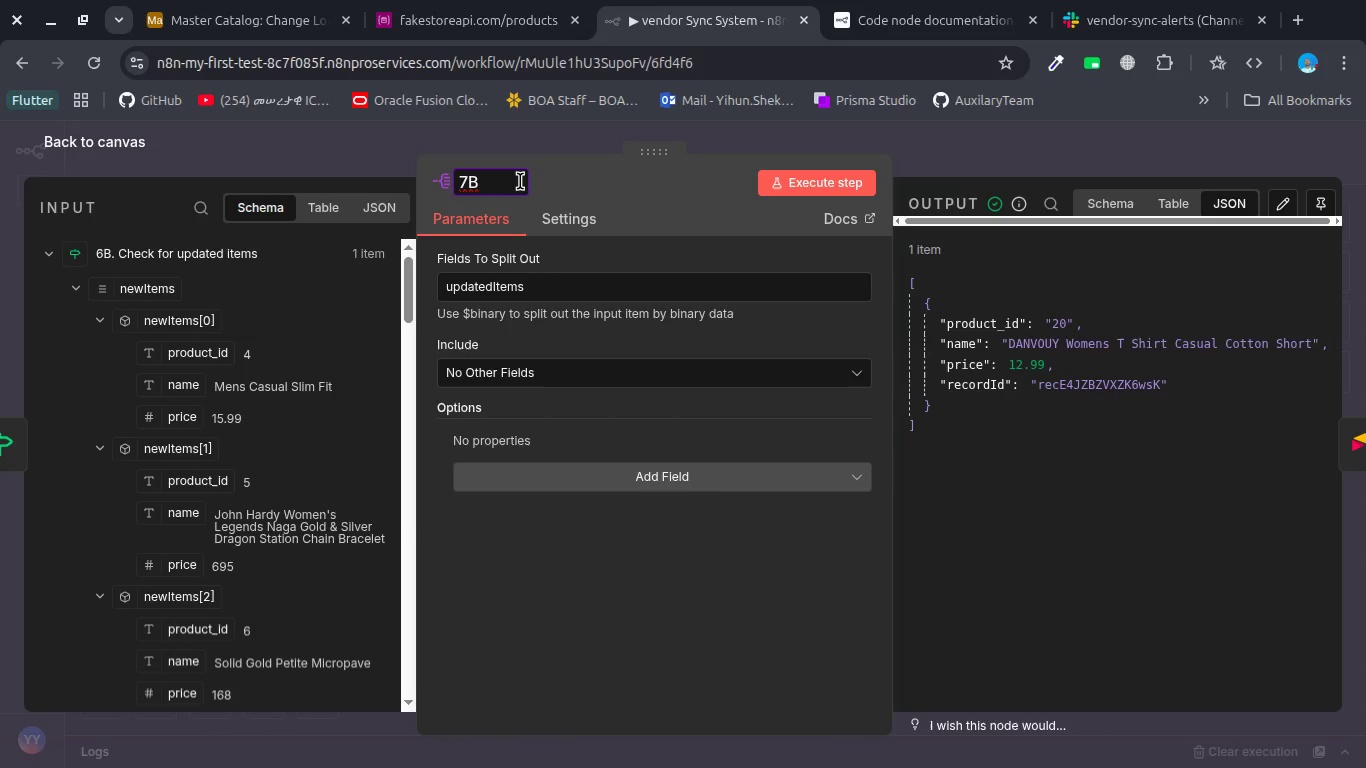 
key(Backspace)
type(. Split updated daa)
key(Backspace)
type(ta)
 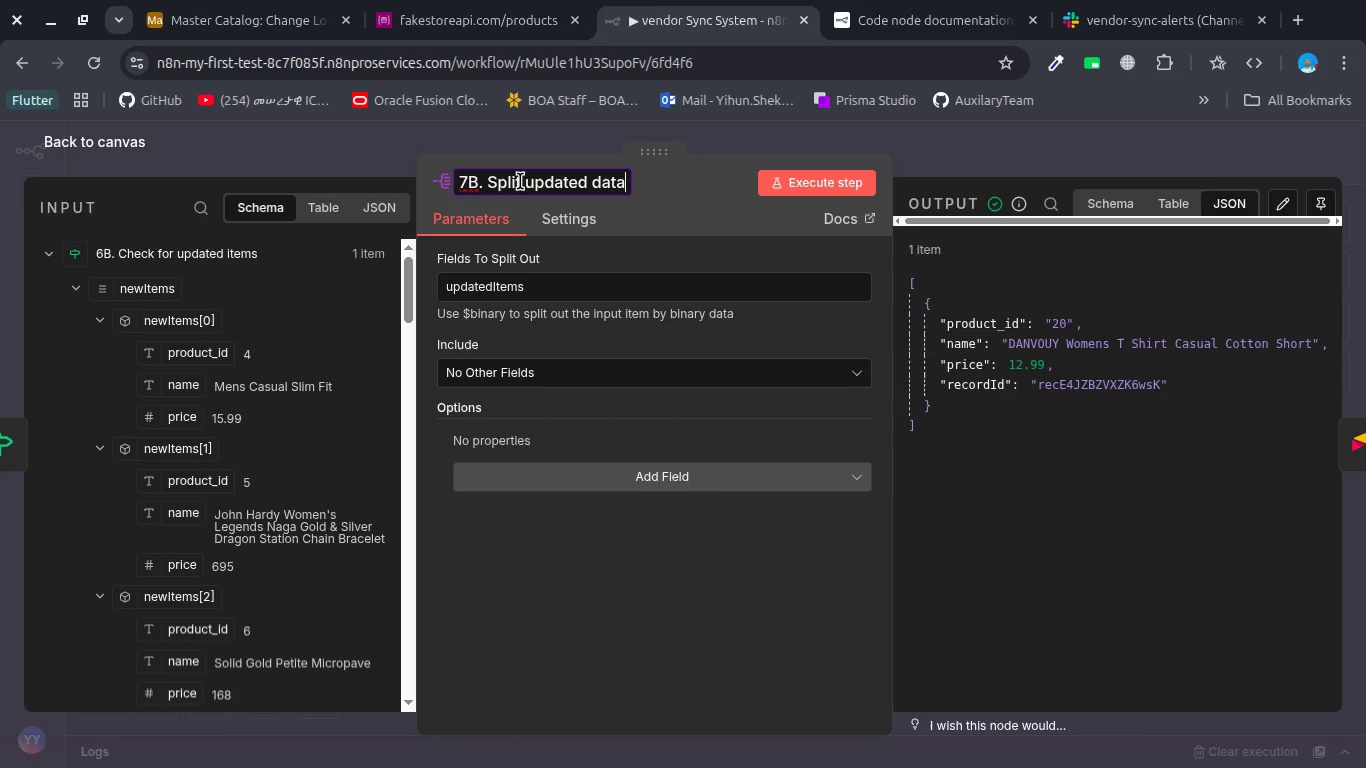 
key(Enter)
 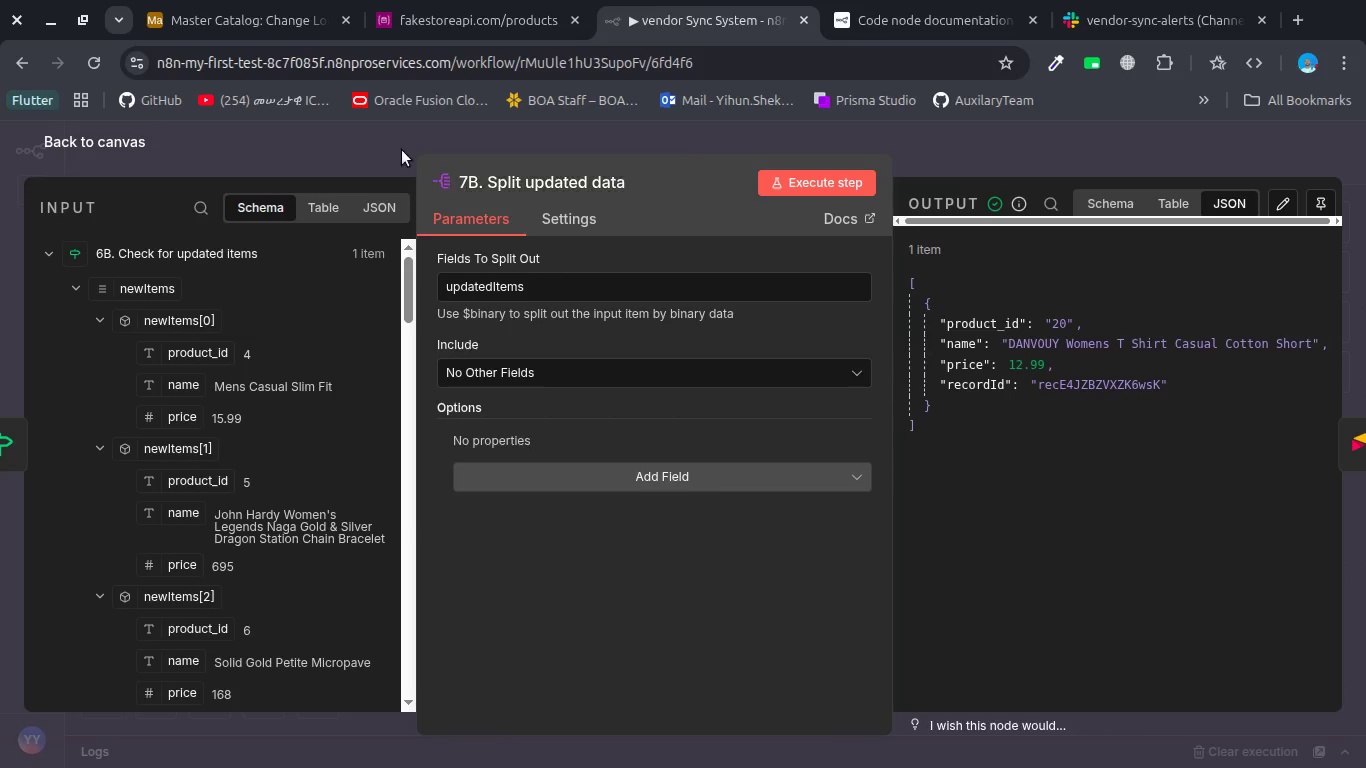 
left_click([400, 150])
 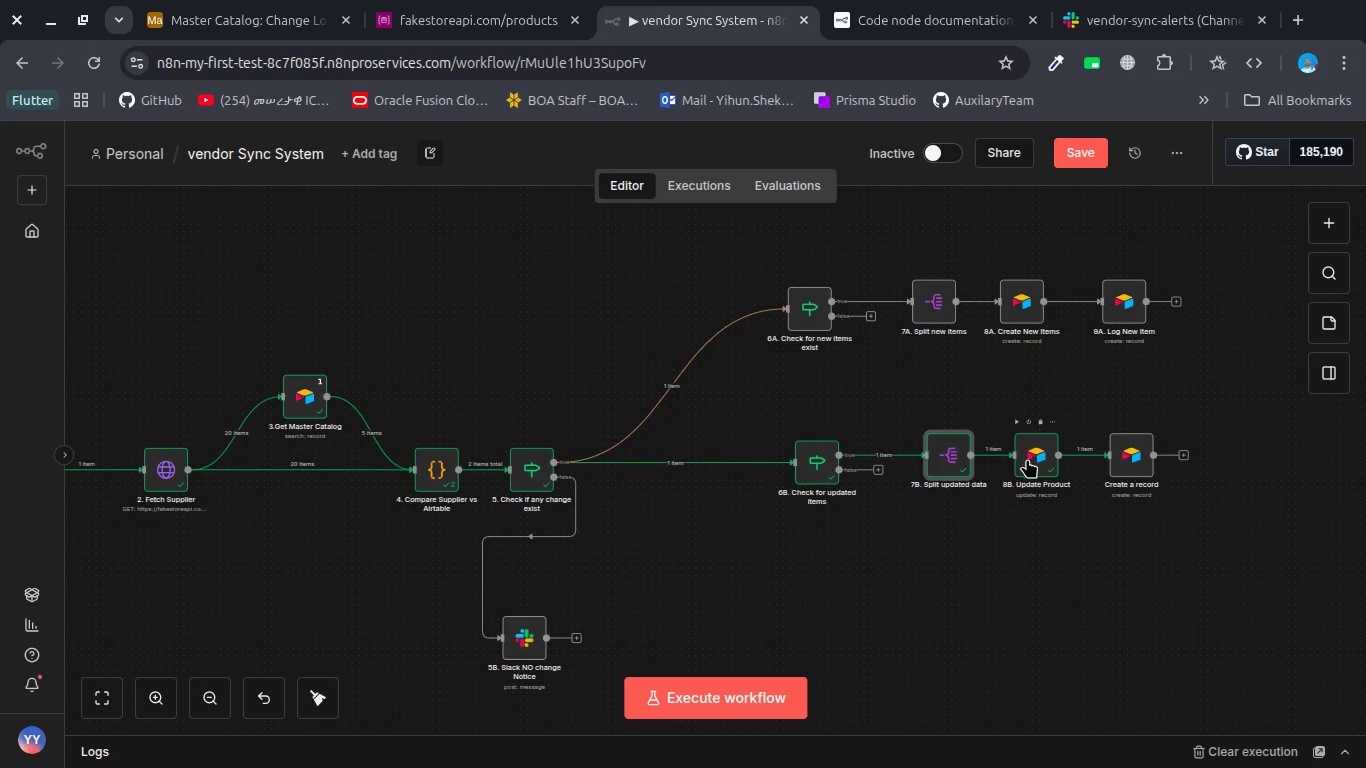 
left_click_drag(start_coordinate=[1024, 459], to_coordinate=[1102, 449])
 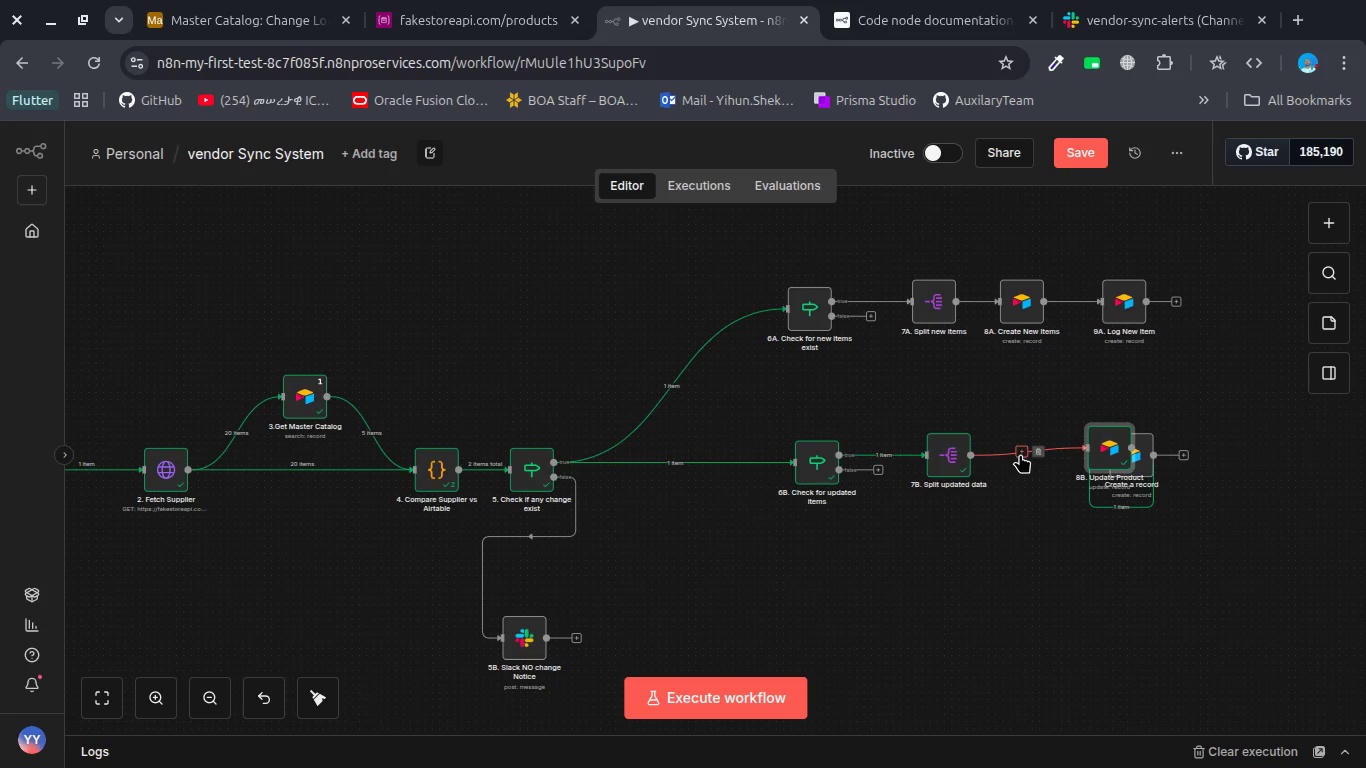 
left_click([1020, 453])
 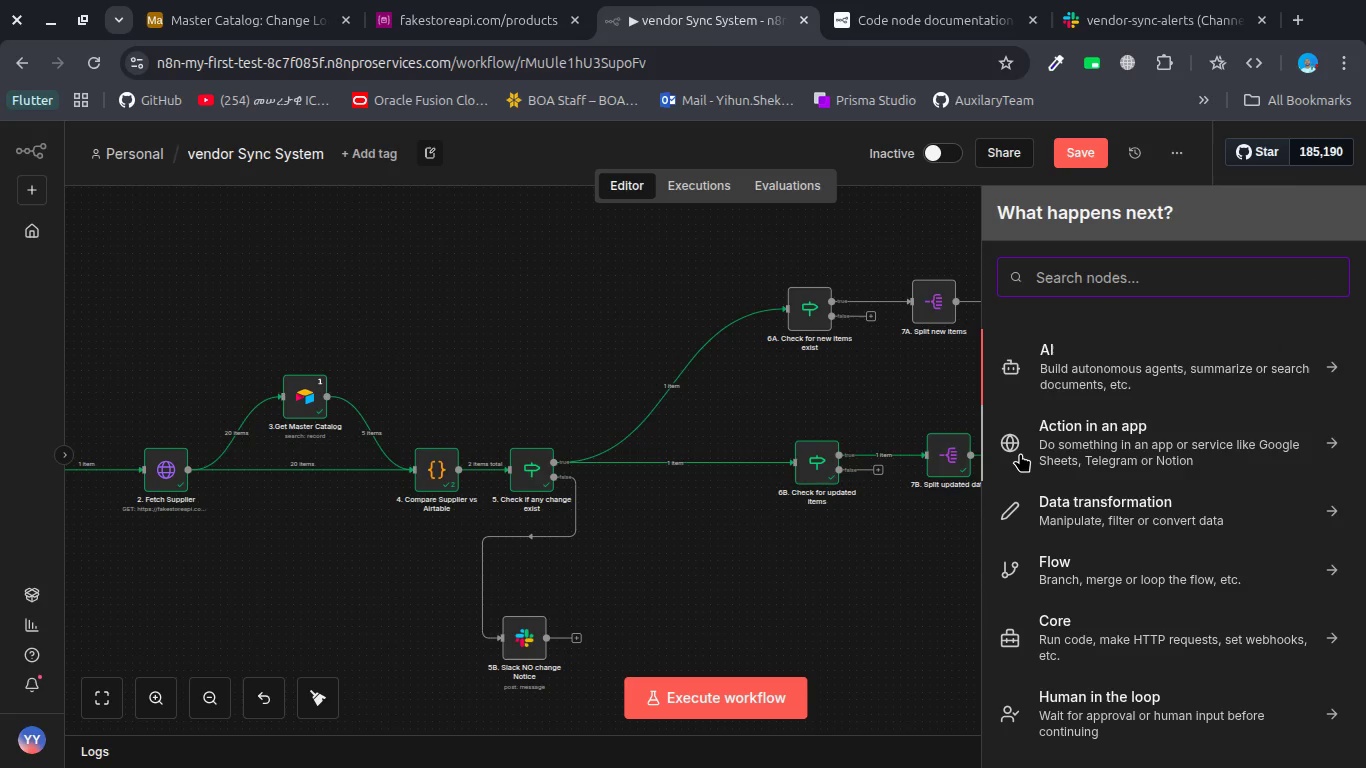 
type(airt)
 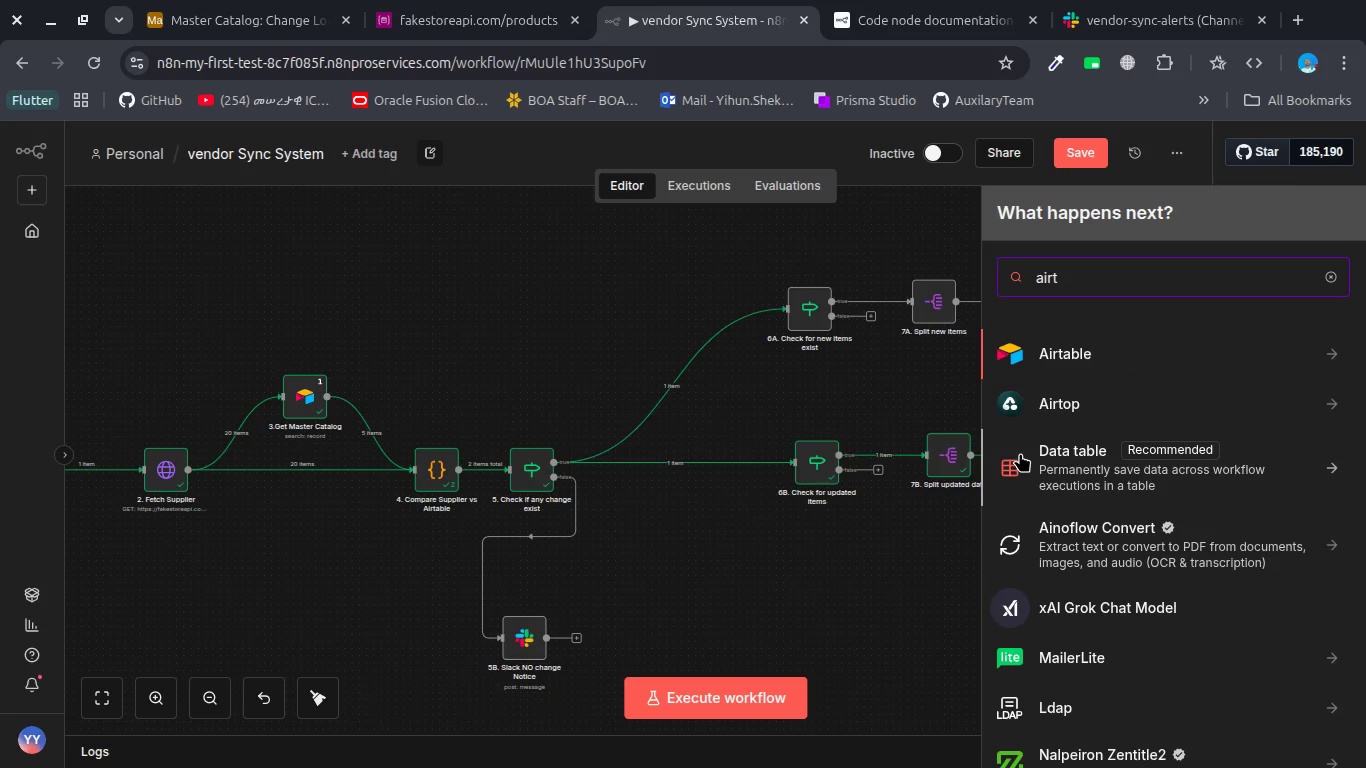 
key(ArrowDown)
 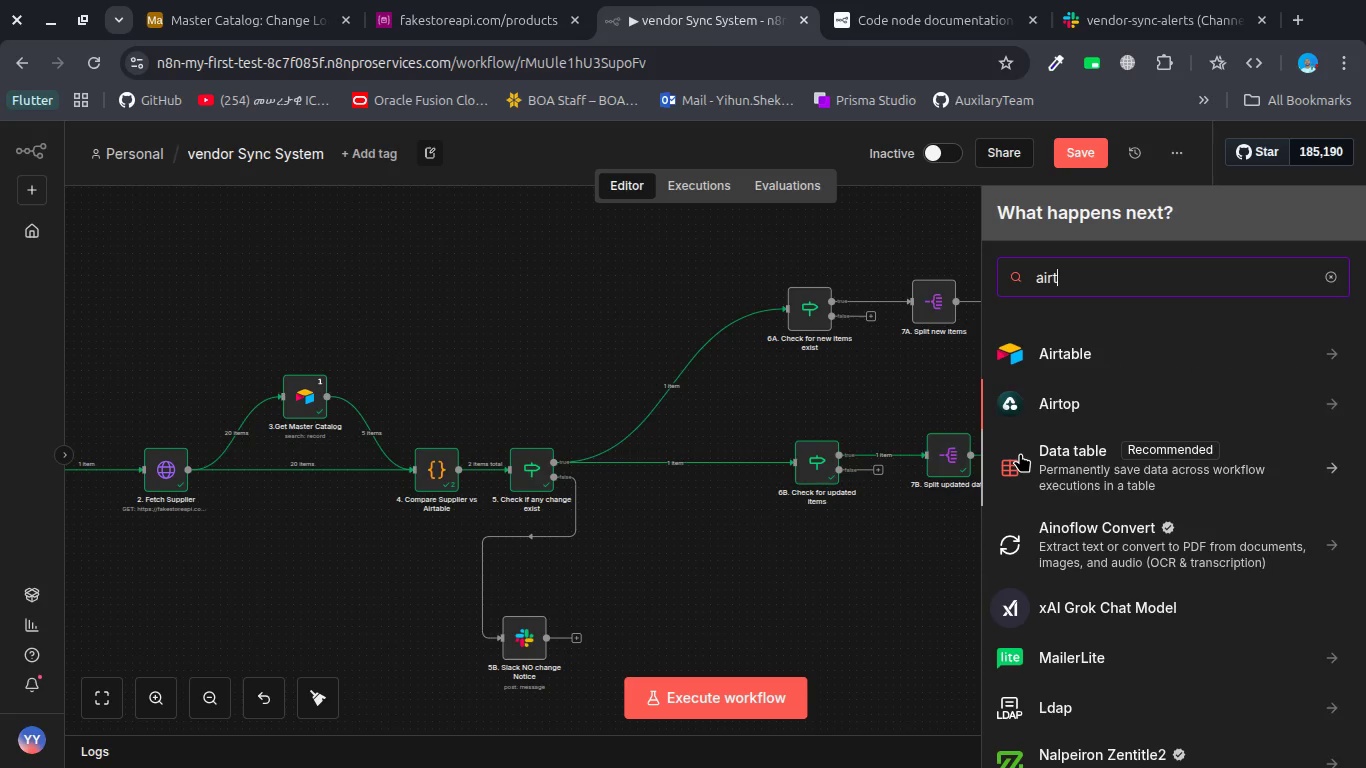 
key(Enter)
 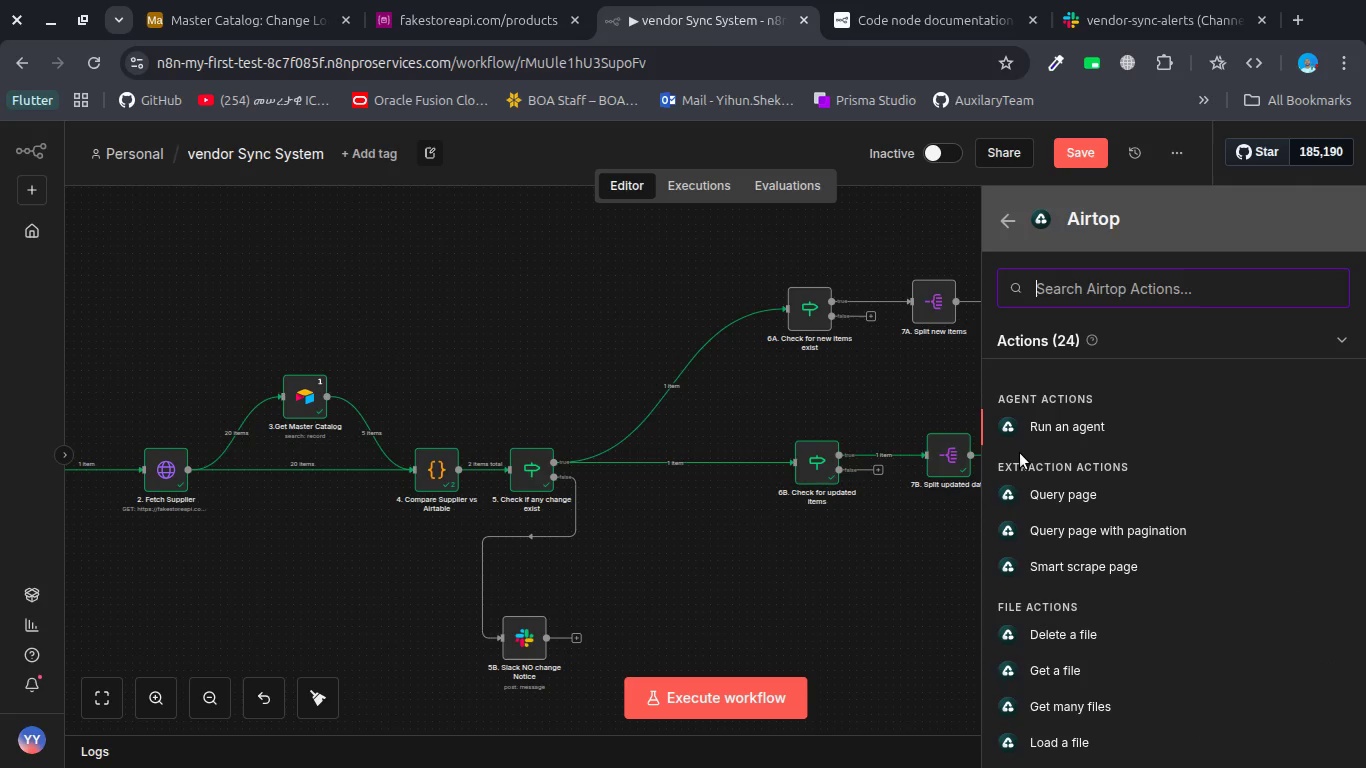 
key(Escape)
 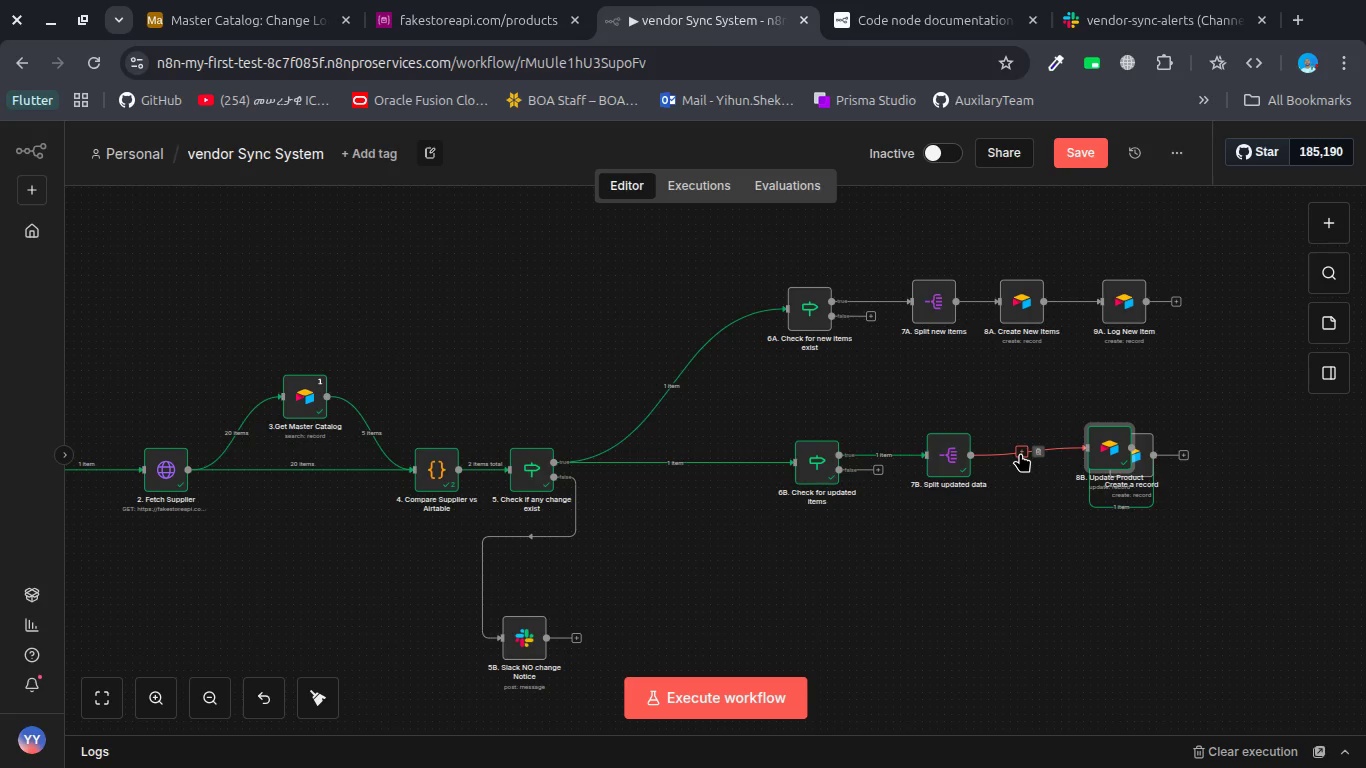 
left_click([1020, 453])
 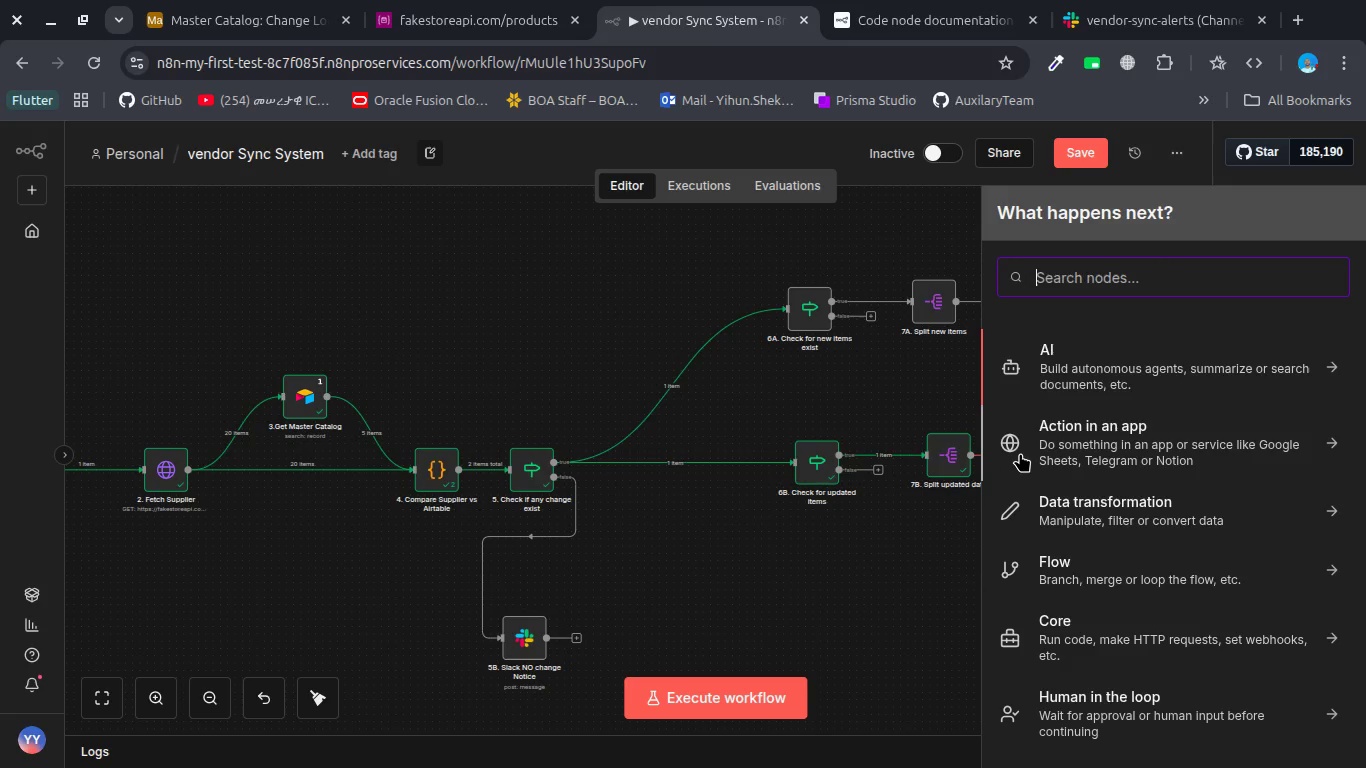 
type(airt)
 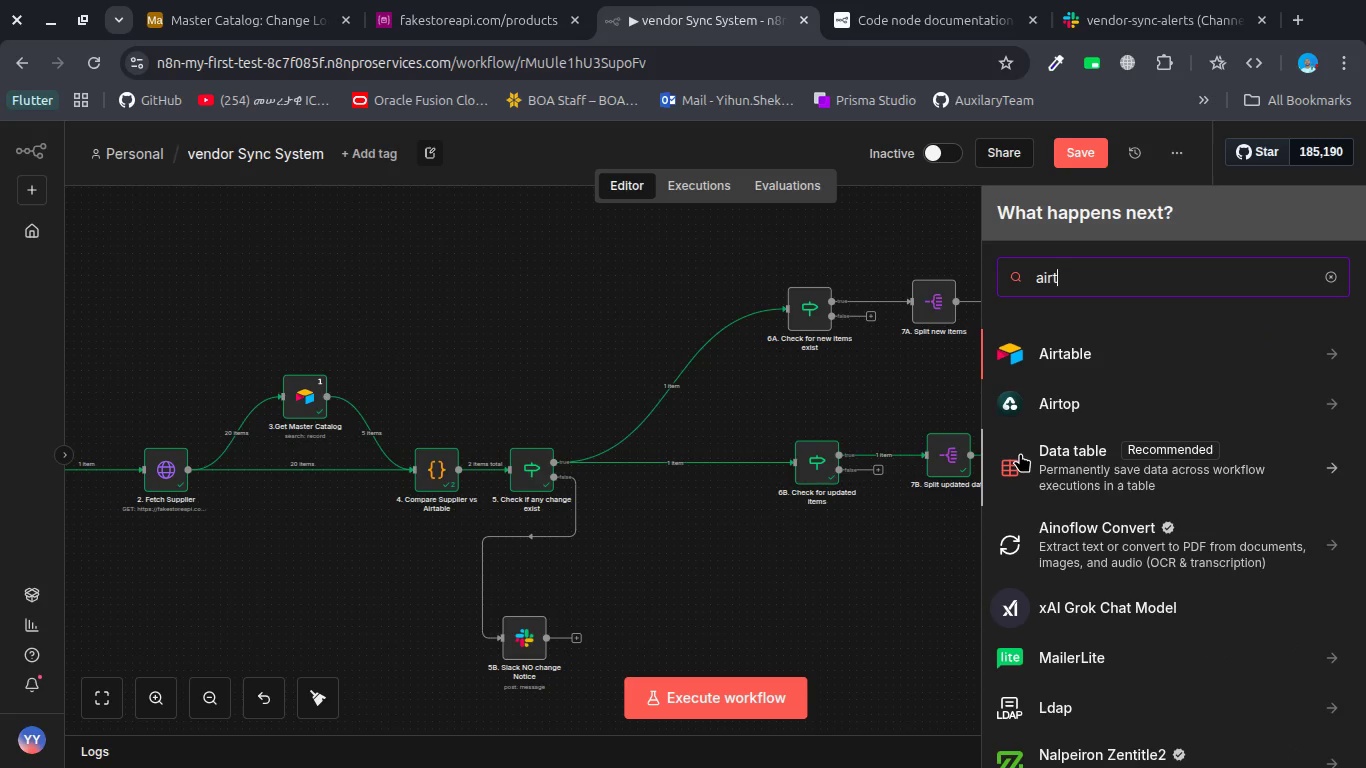 
key(Enter)
 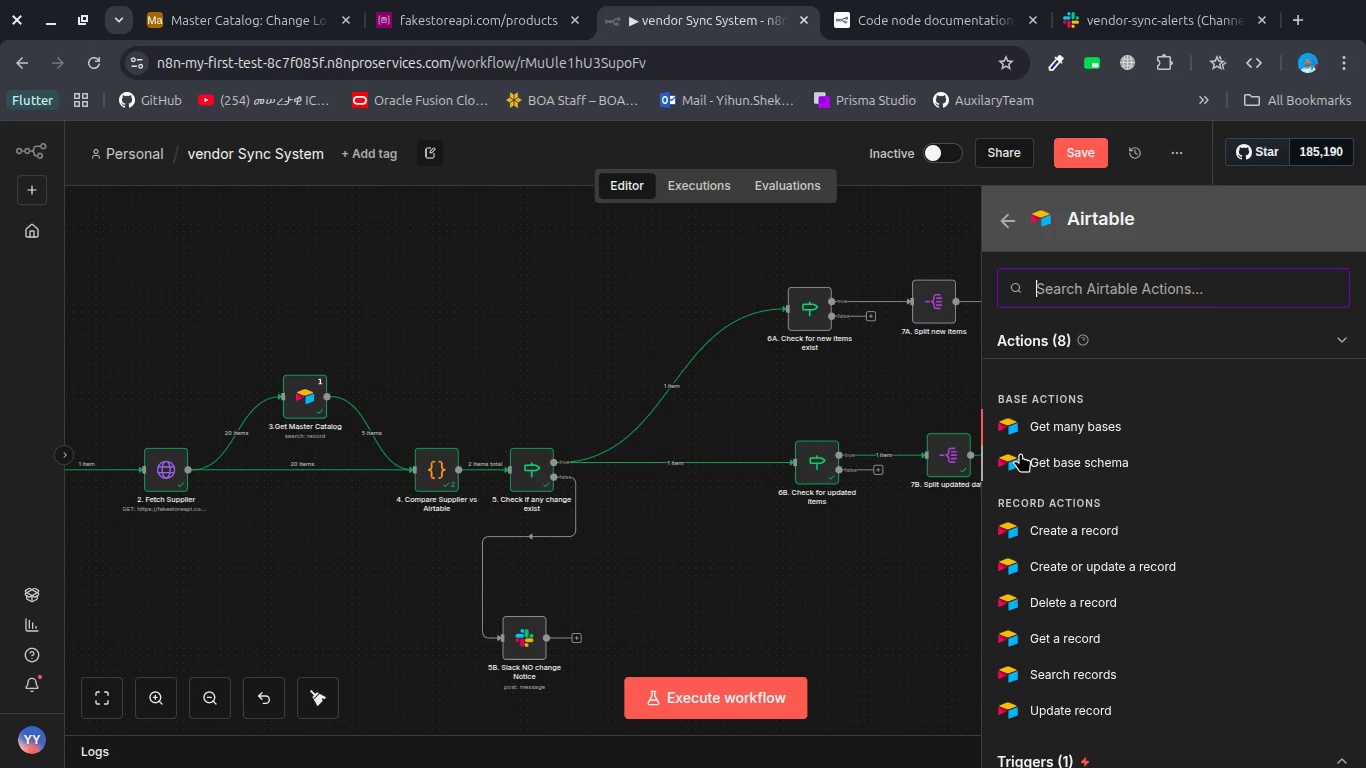 
type(sea)
 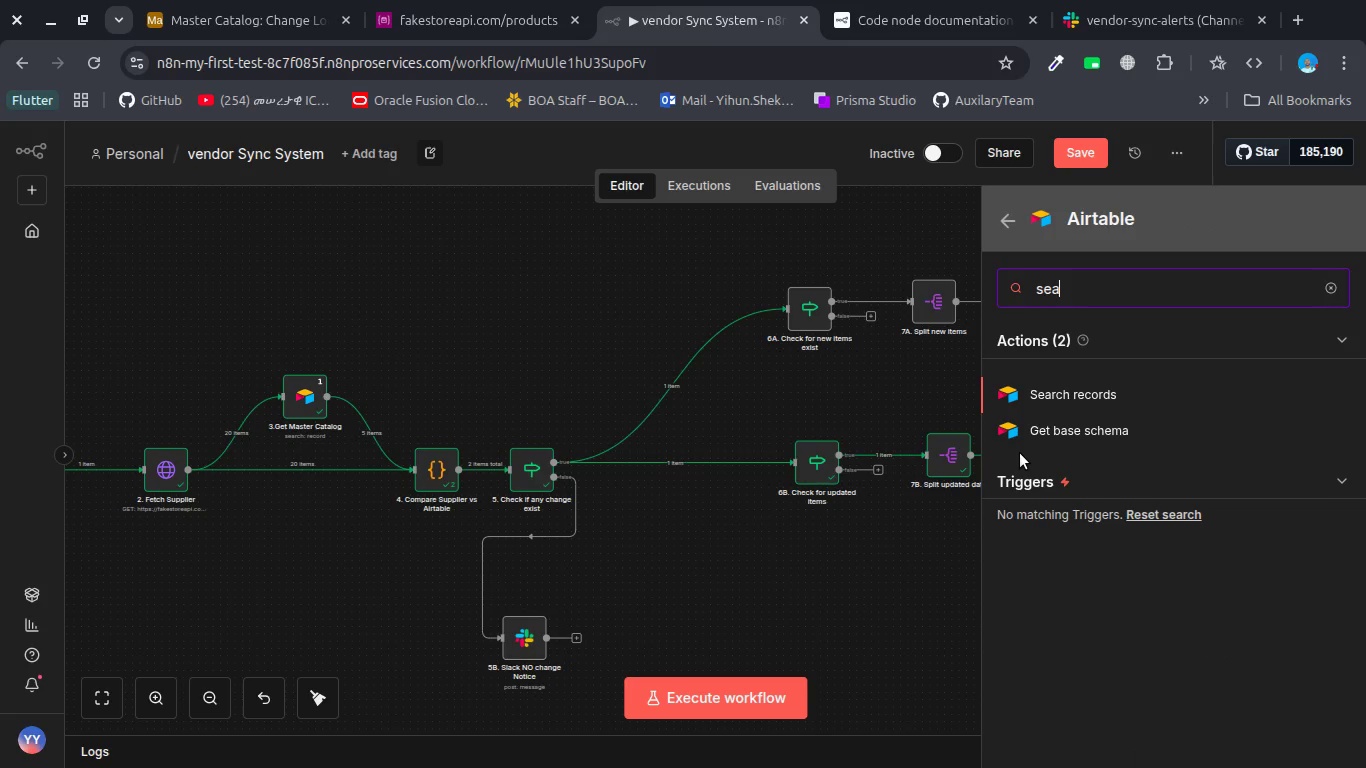 
key(Enter)
 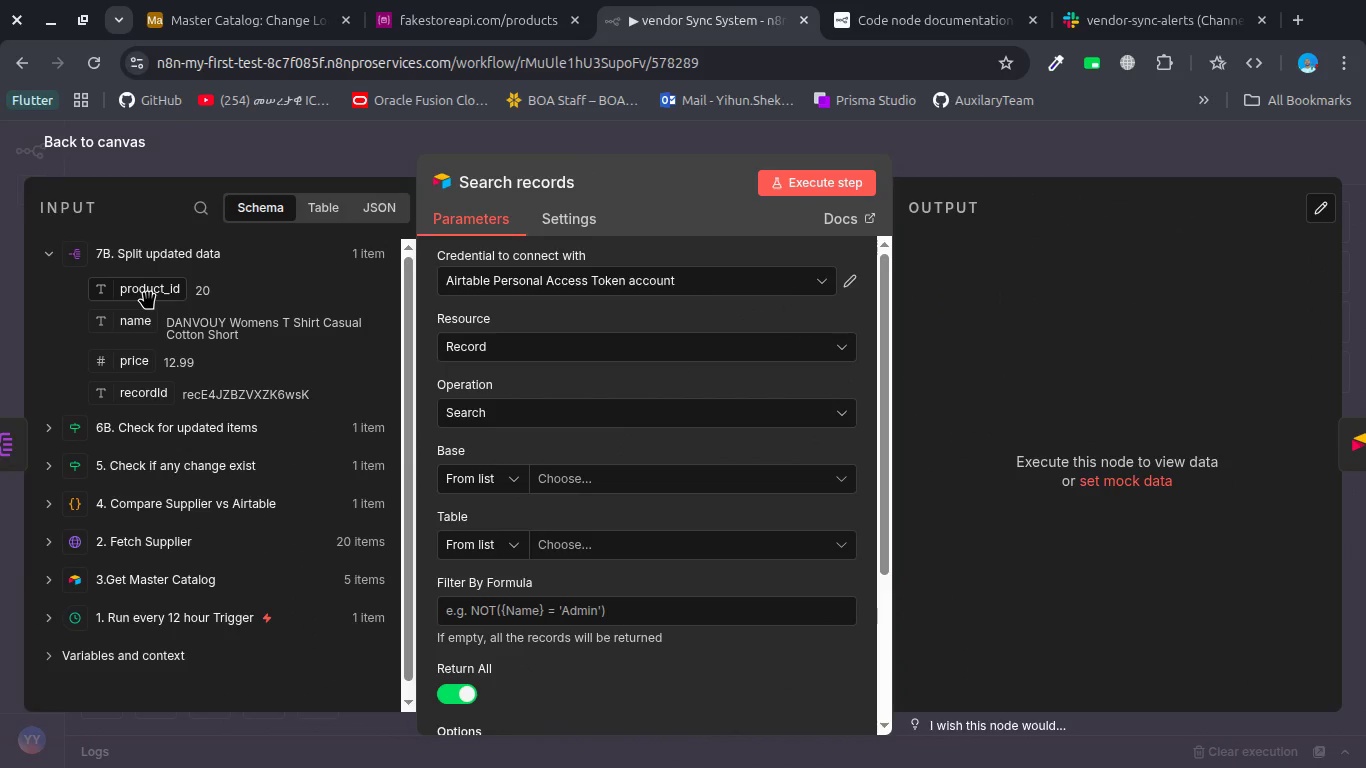 
wait(5.93)
 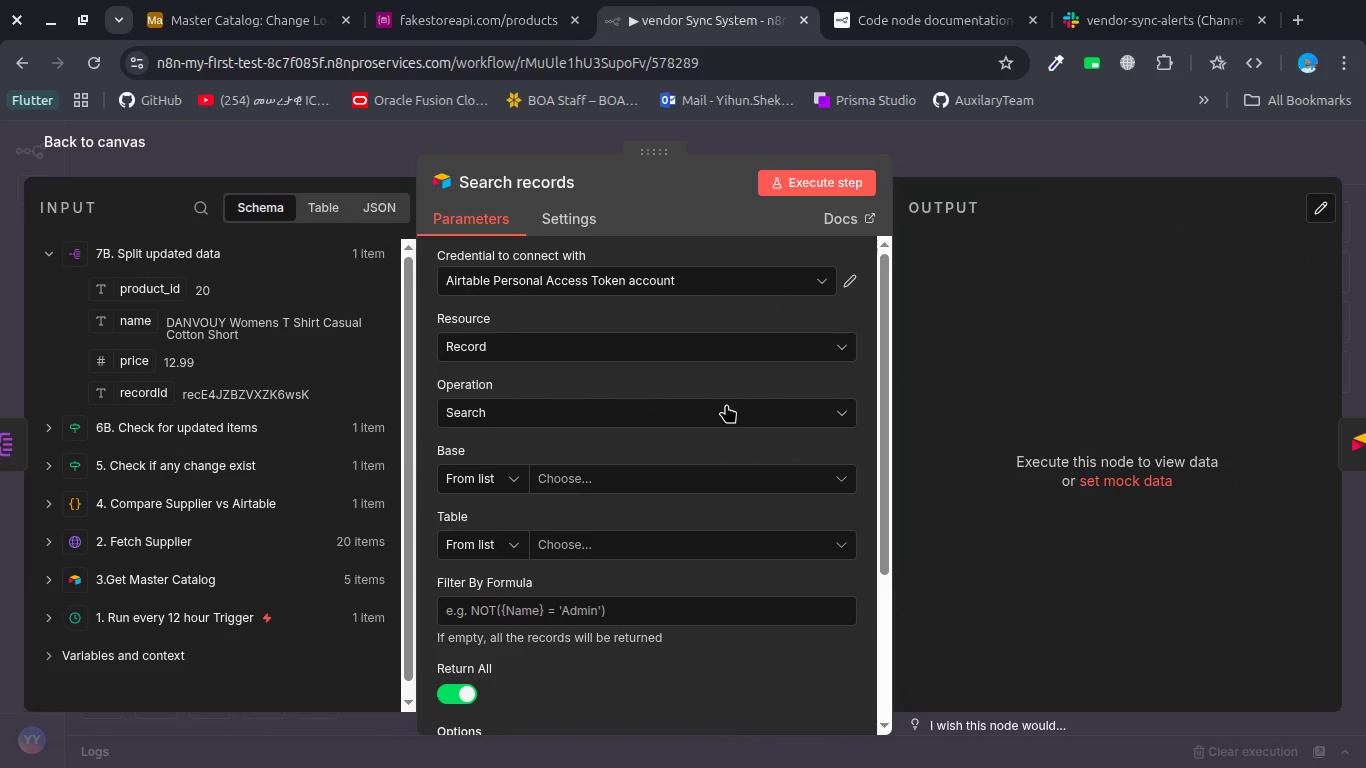 
left_click_drag(start_coordinate=[142, 390], to_coordinate=[522, 610])
 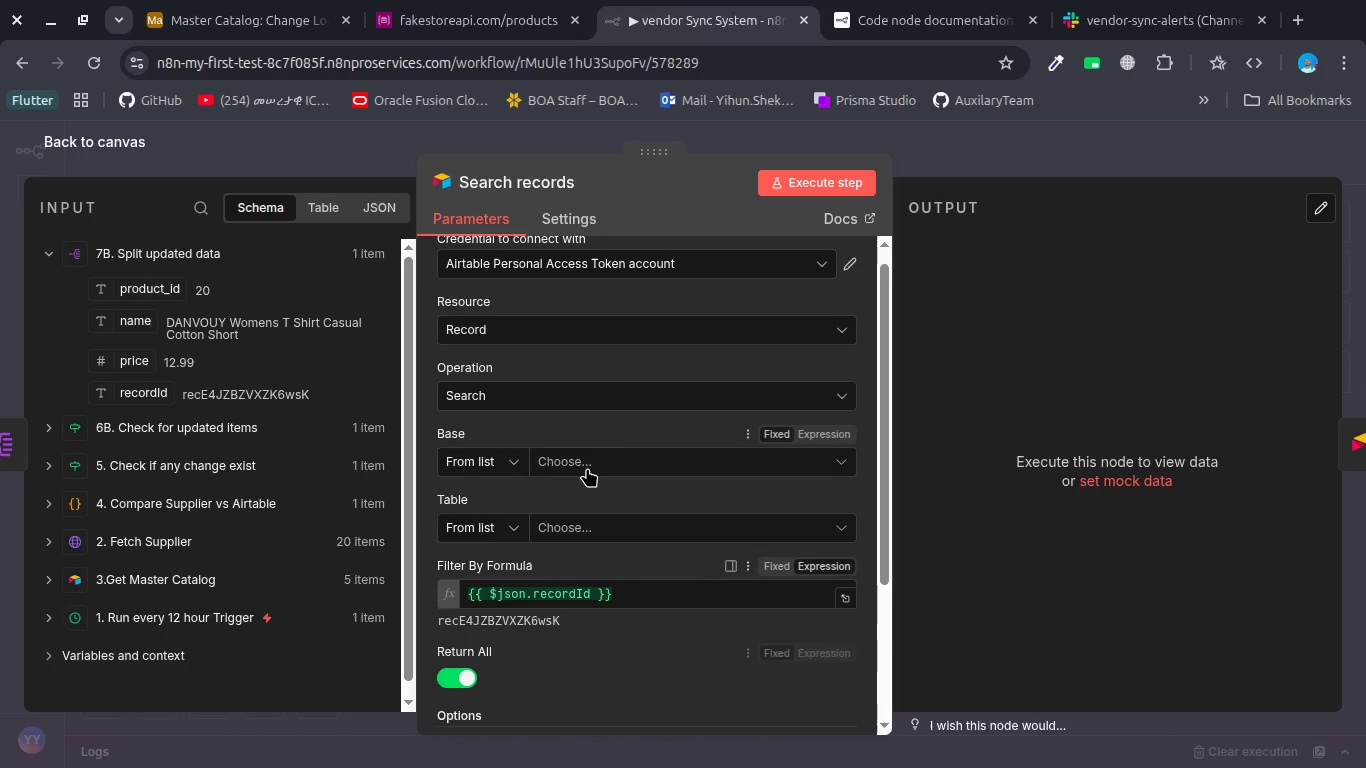 
scroll: coordinate [651, 602], scroll_direction: down, amount: 2.0
 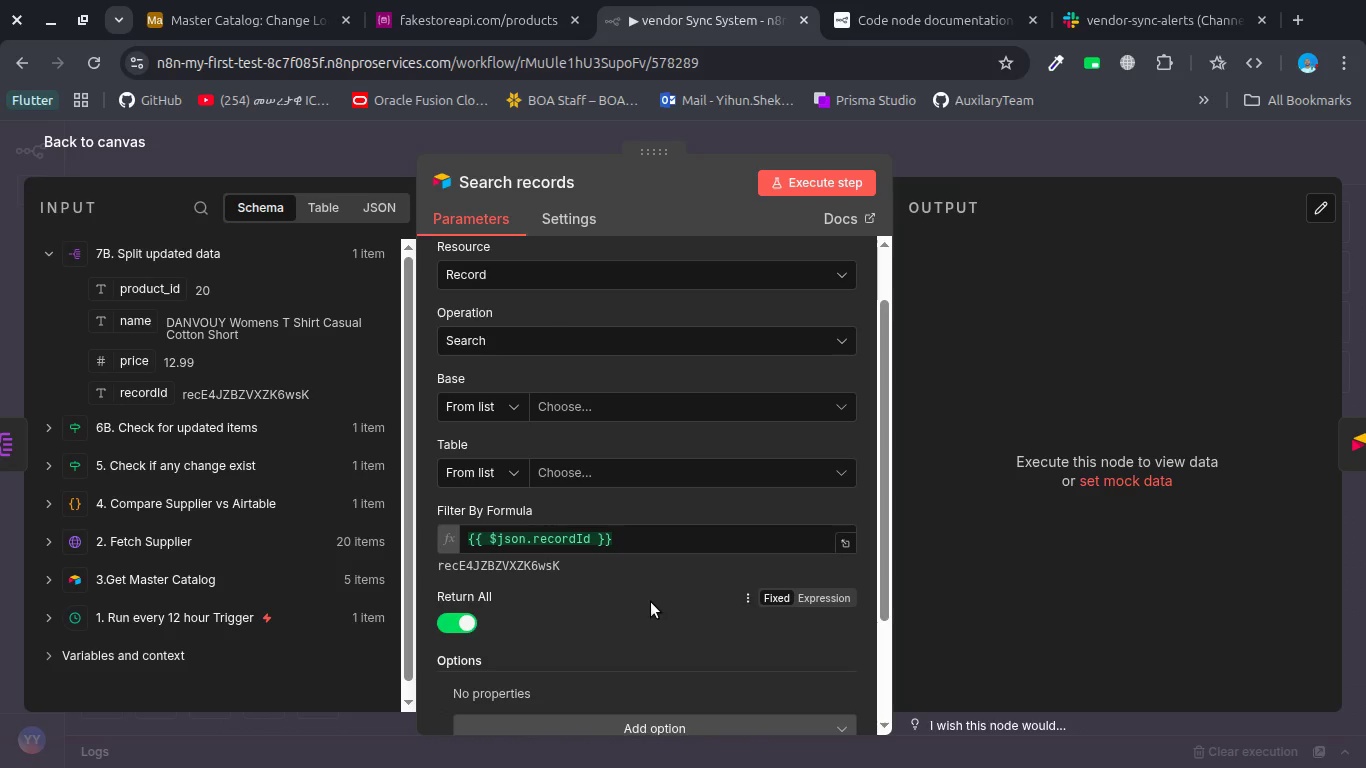 
left_click([660, 476])
 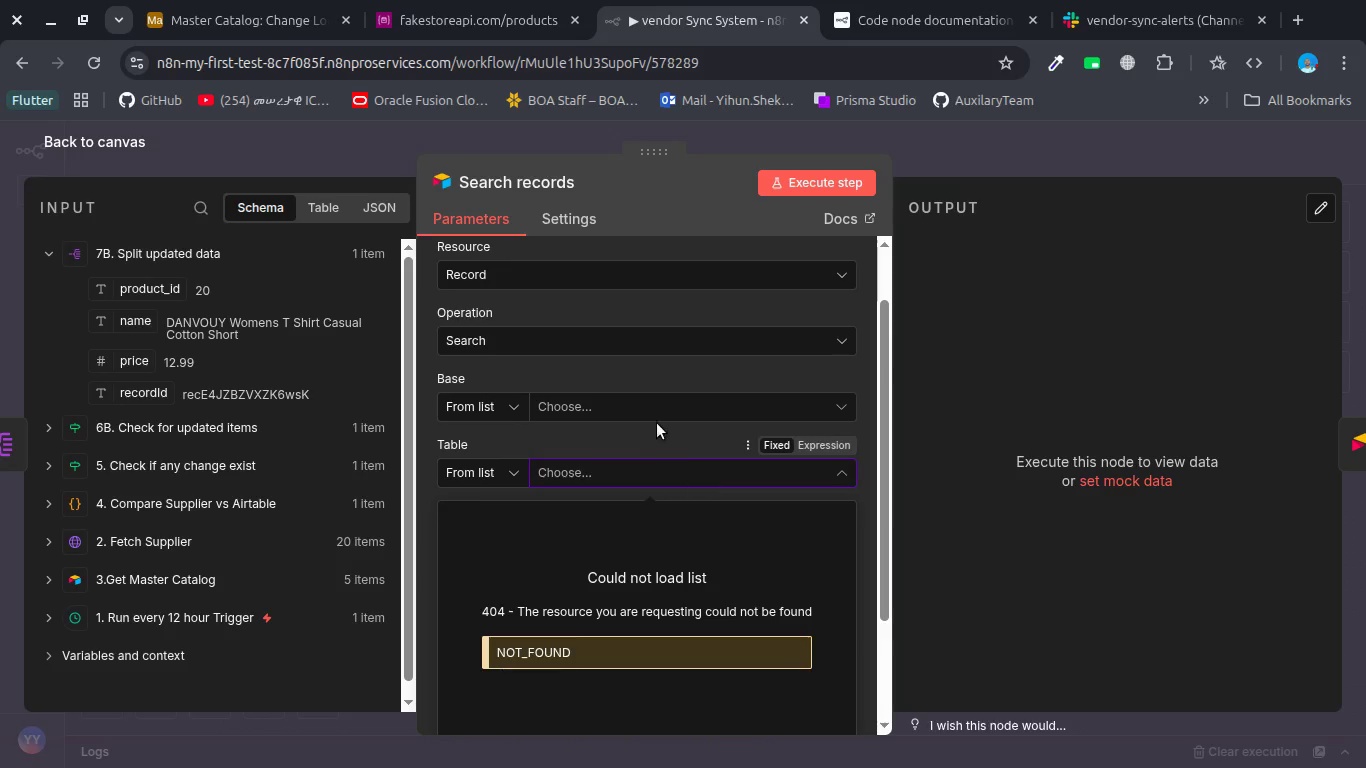 
left_click([849, 402])
 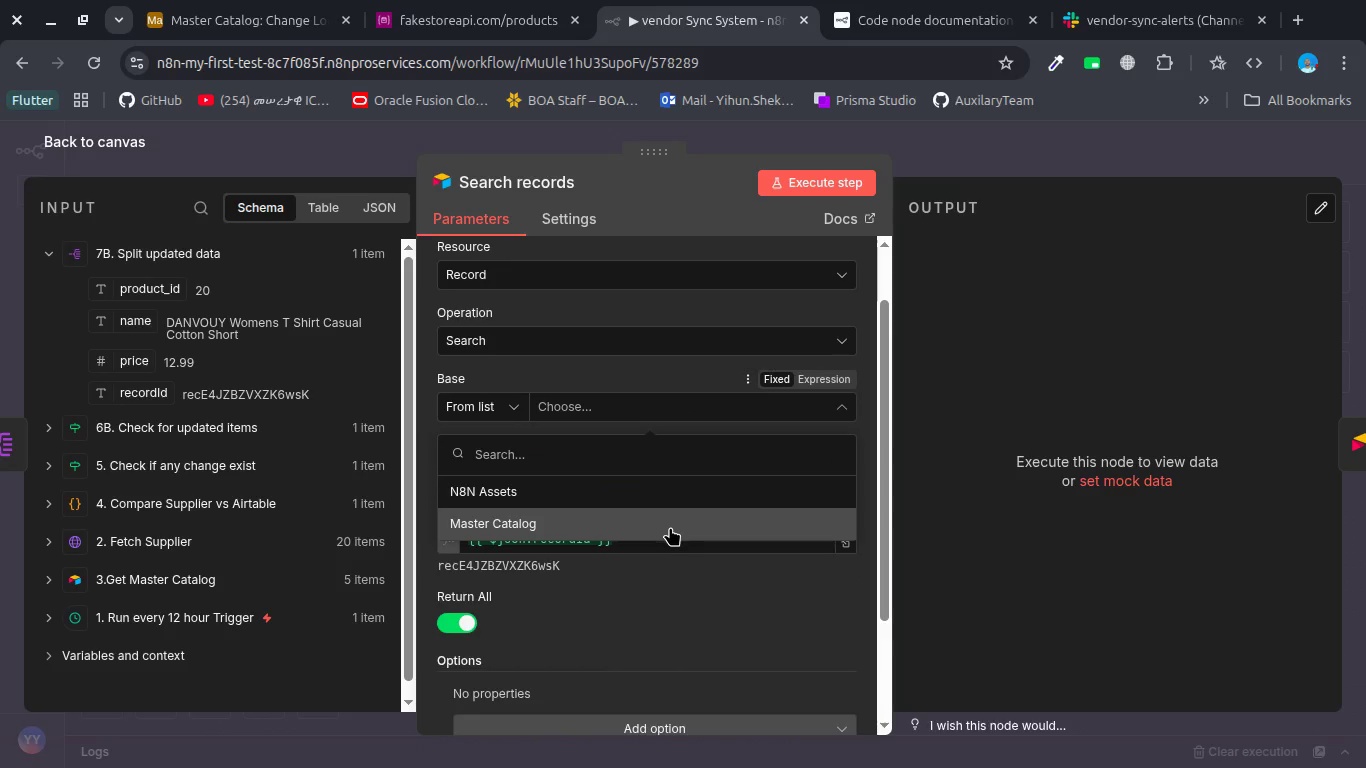 
left_click([673, 517])
 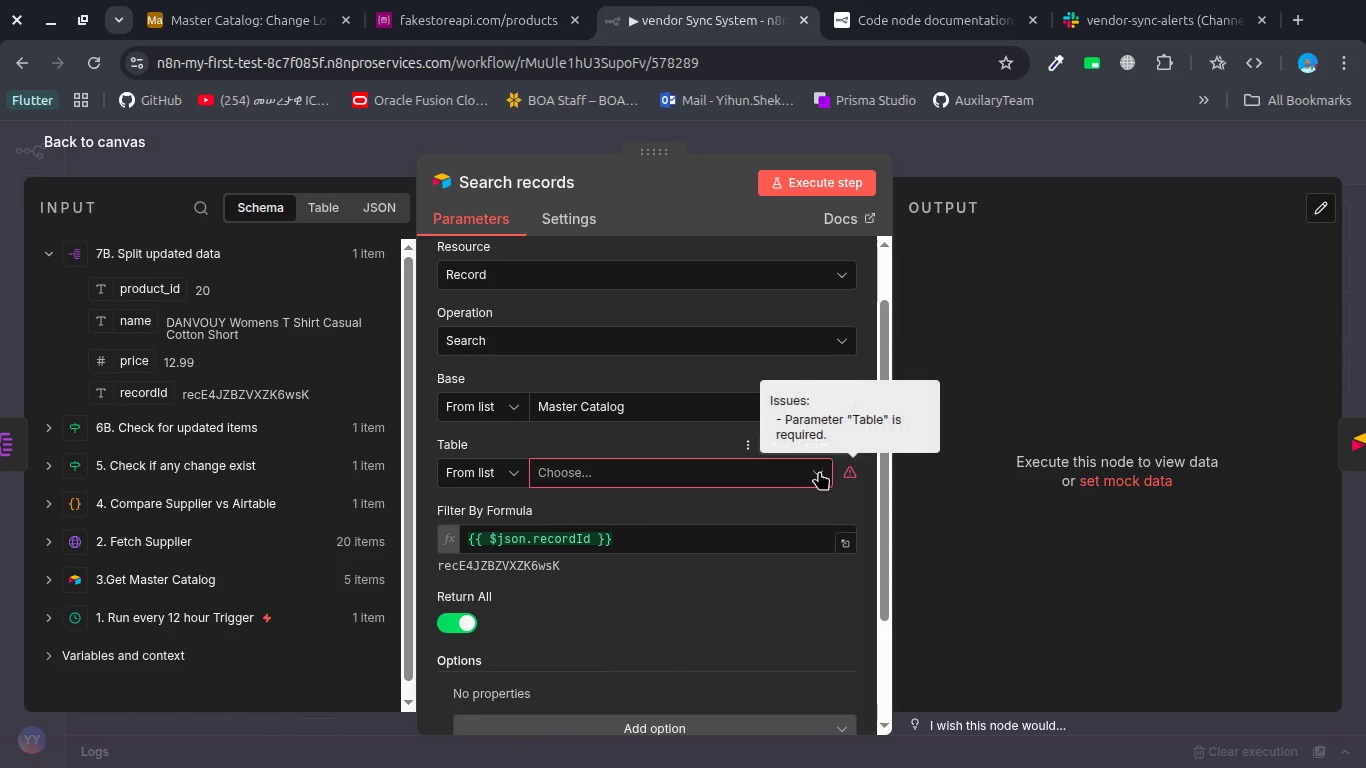 
left_click([813, 471])
 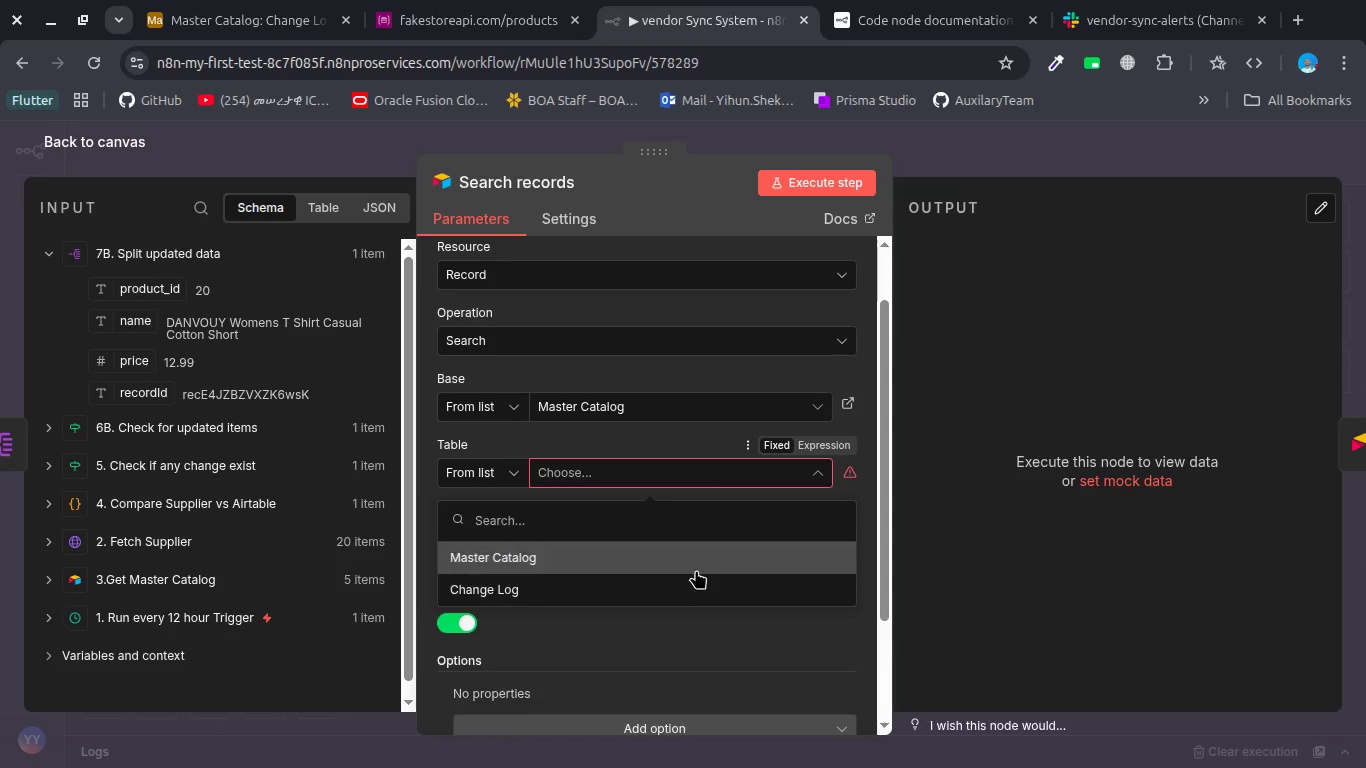 
left_click([690, 554])
 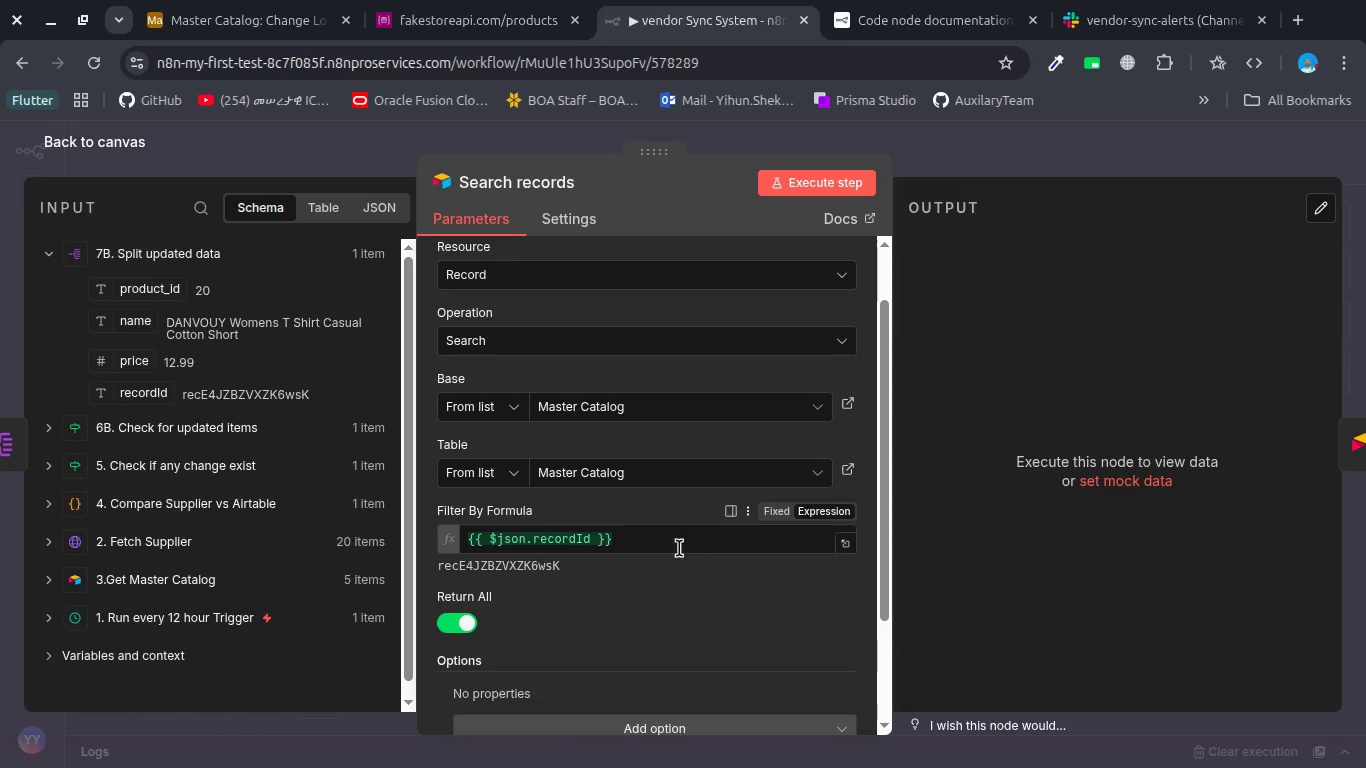 
scroll: coordinate [623, 577], scroll_direction: down, amount: 2.0
 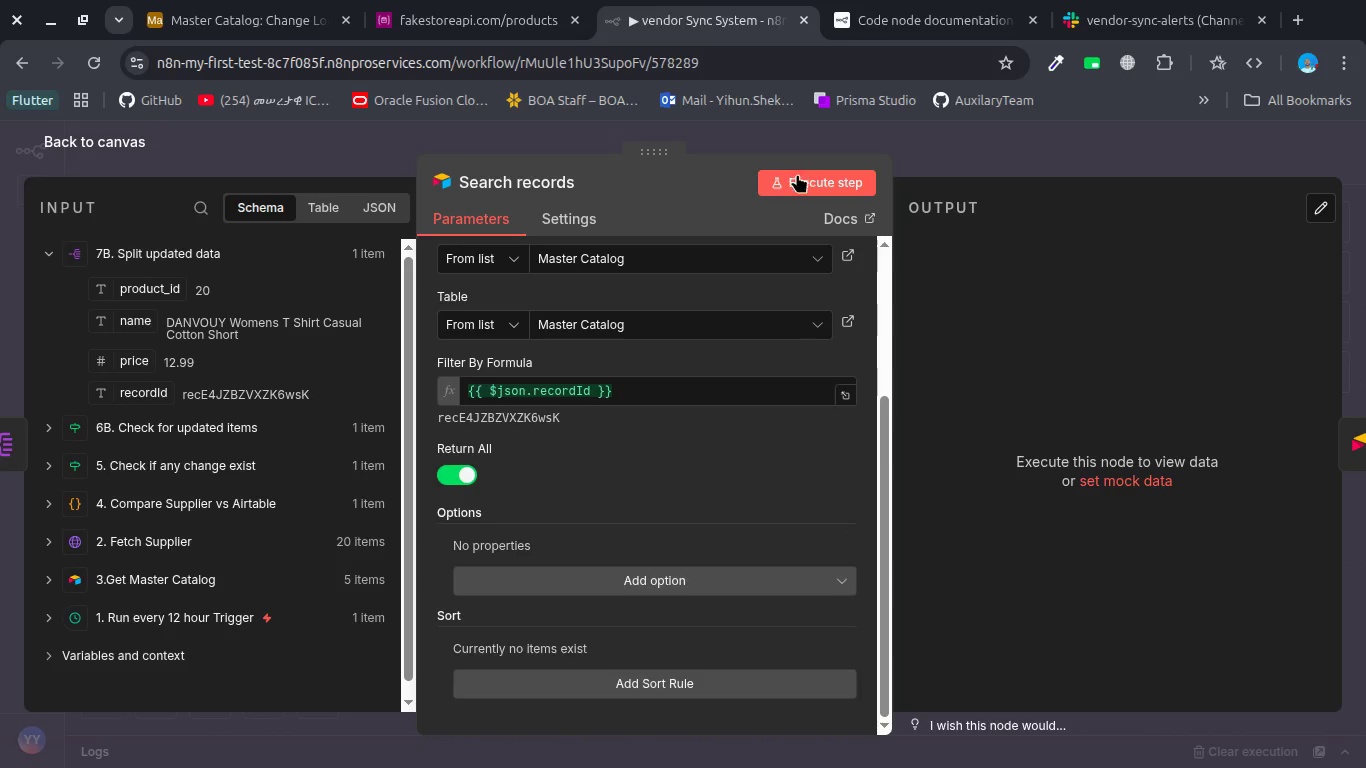 
left_click([796, 176])
 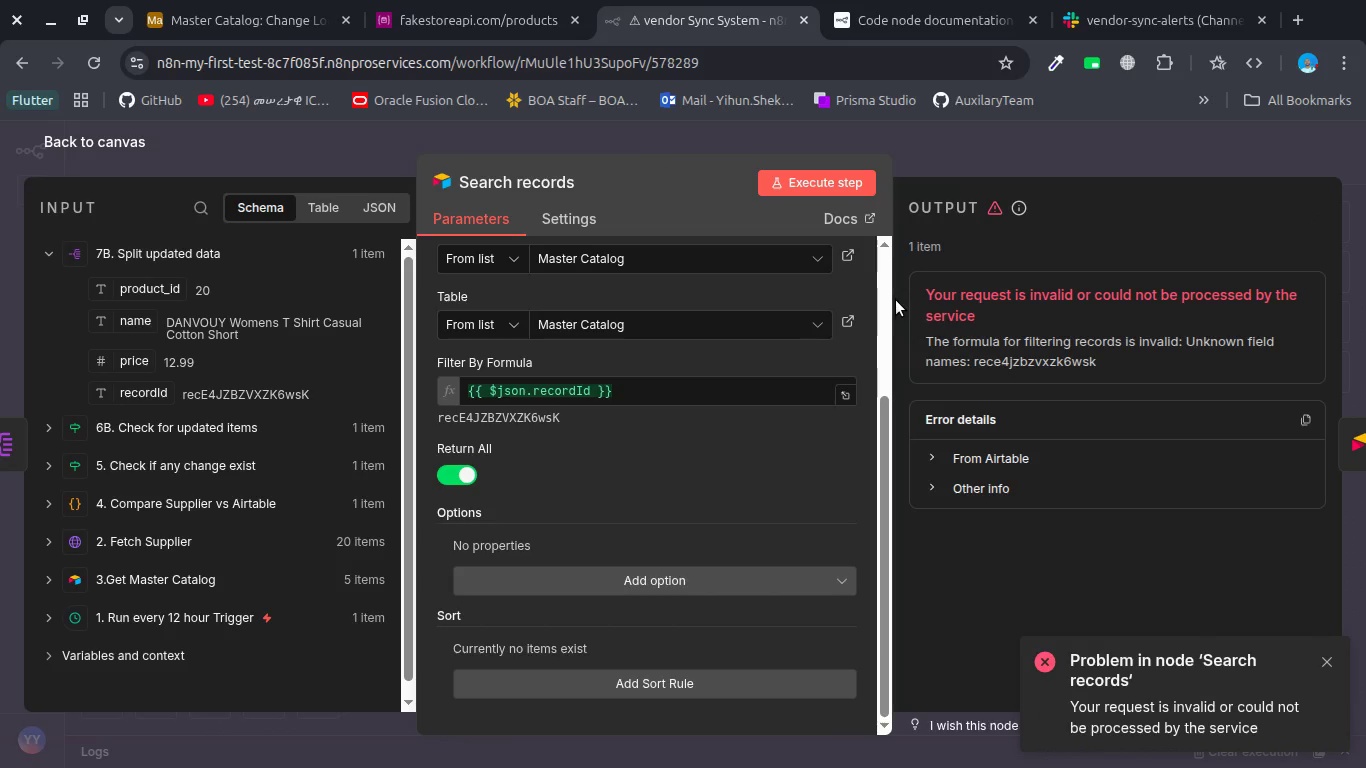 
wait(5.97)
 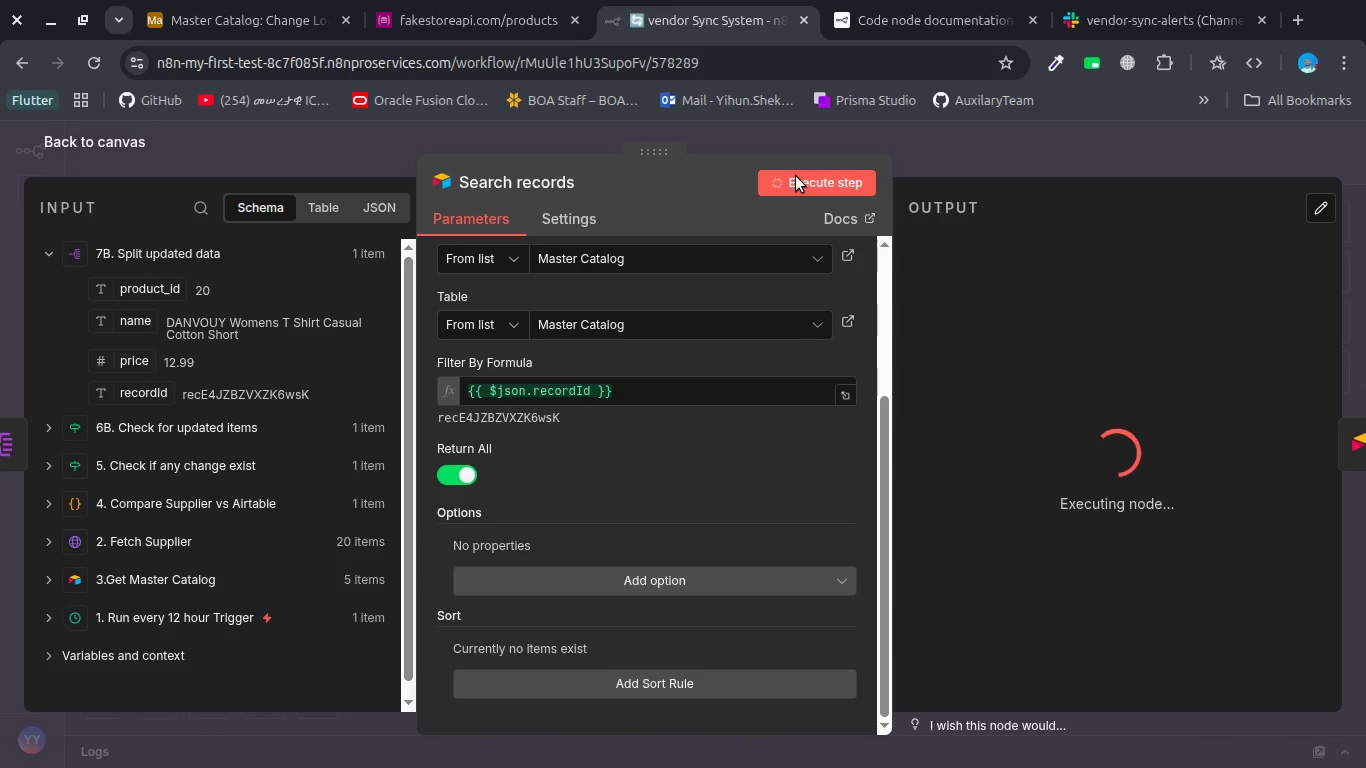 
scroll: coordinate [752, 519], scroll_direction: up, amount: 3.0
 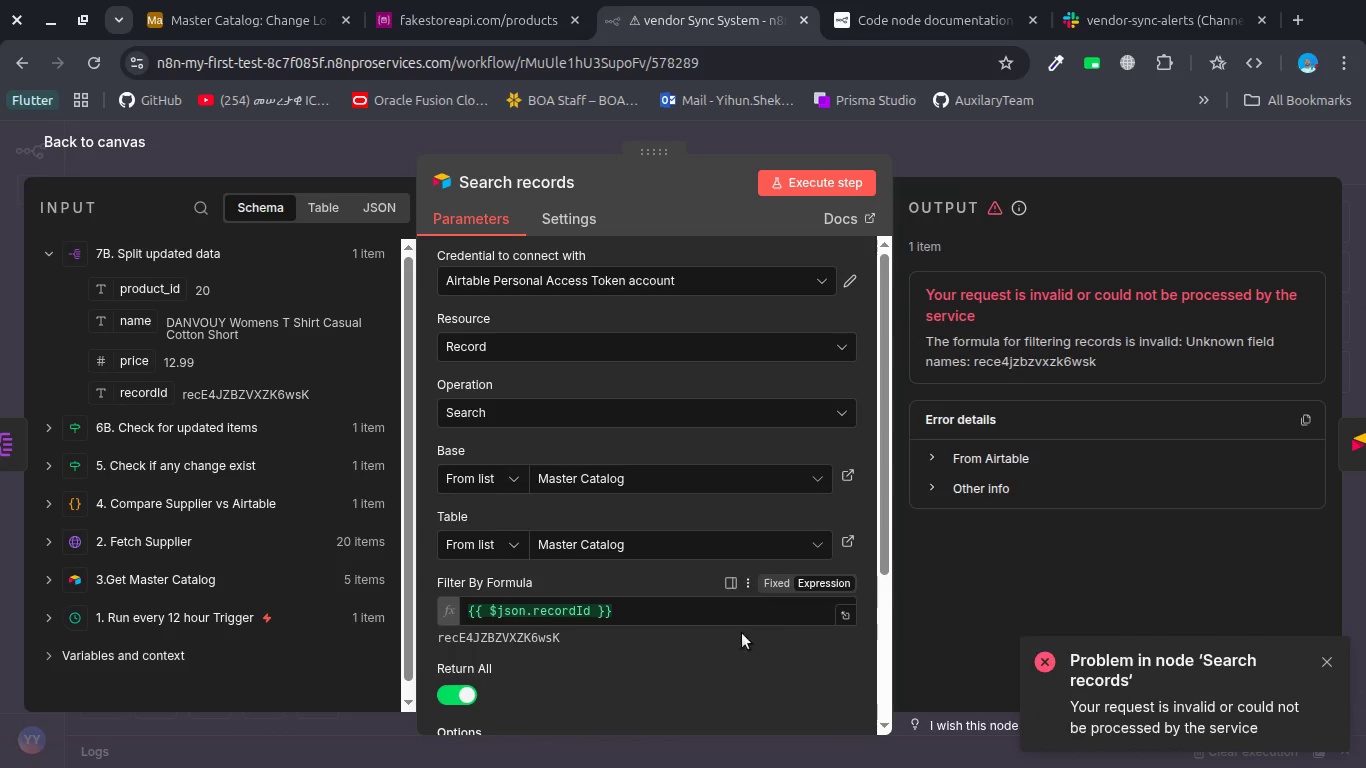 
wait(5.13)
 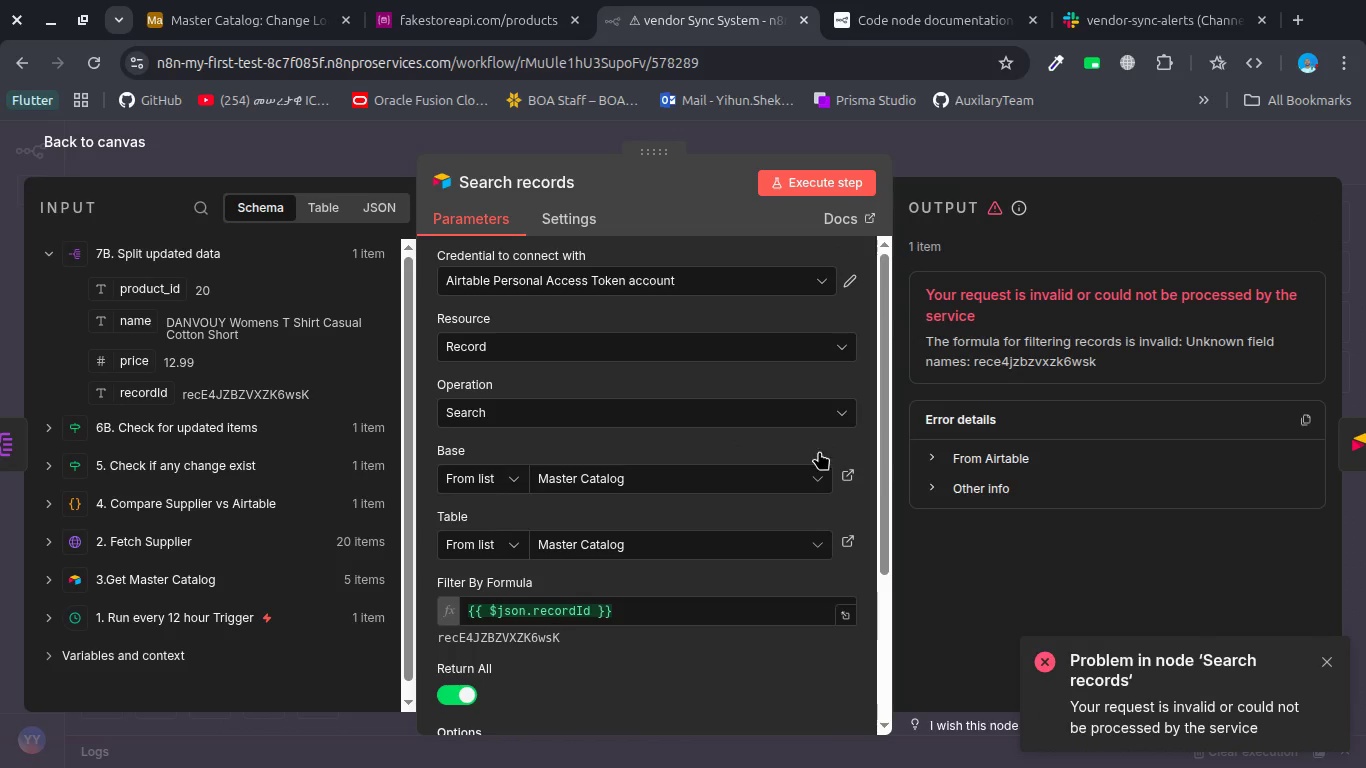 
double_click([638, 601])
 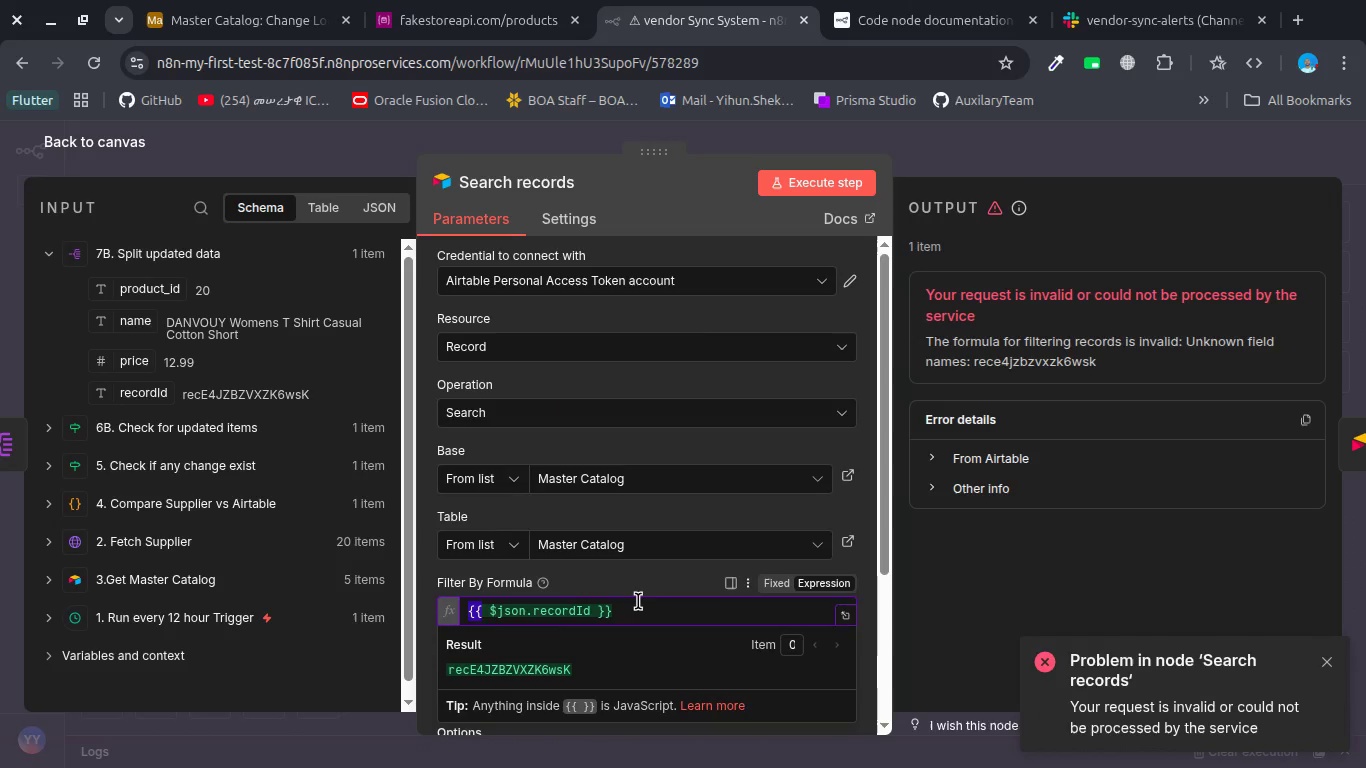 
triple_click([638, 601])
 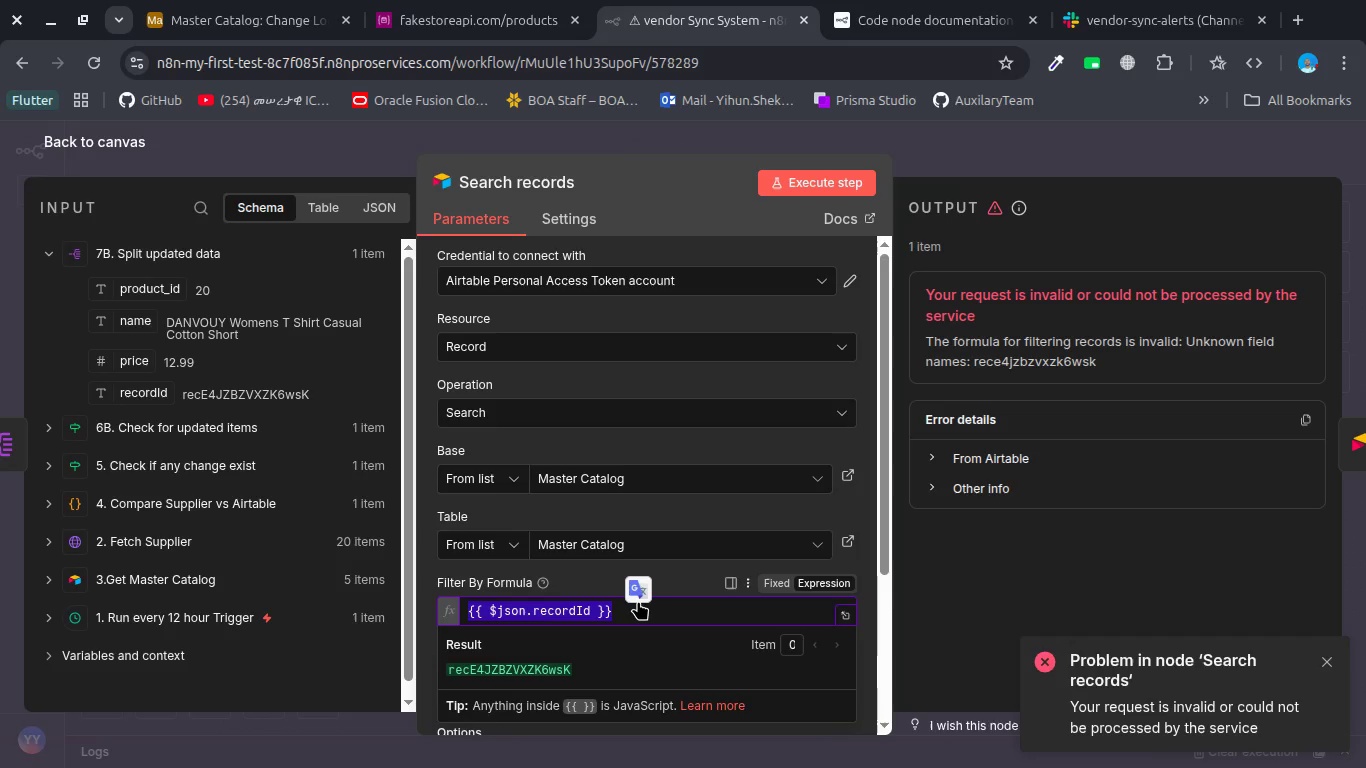 
triple_click([638, 601])
 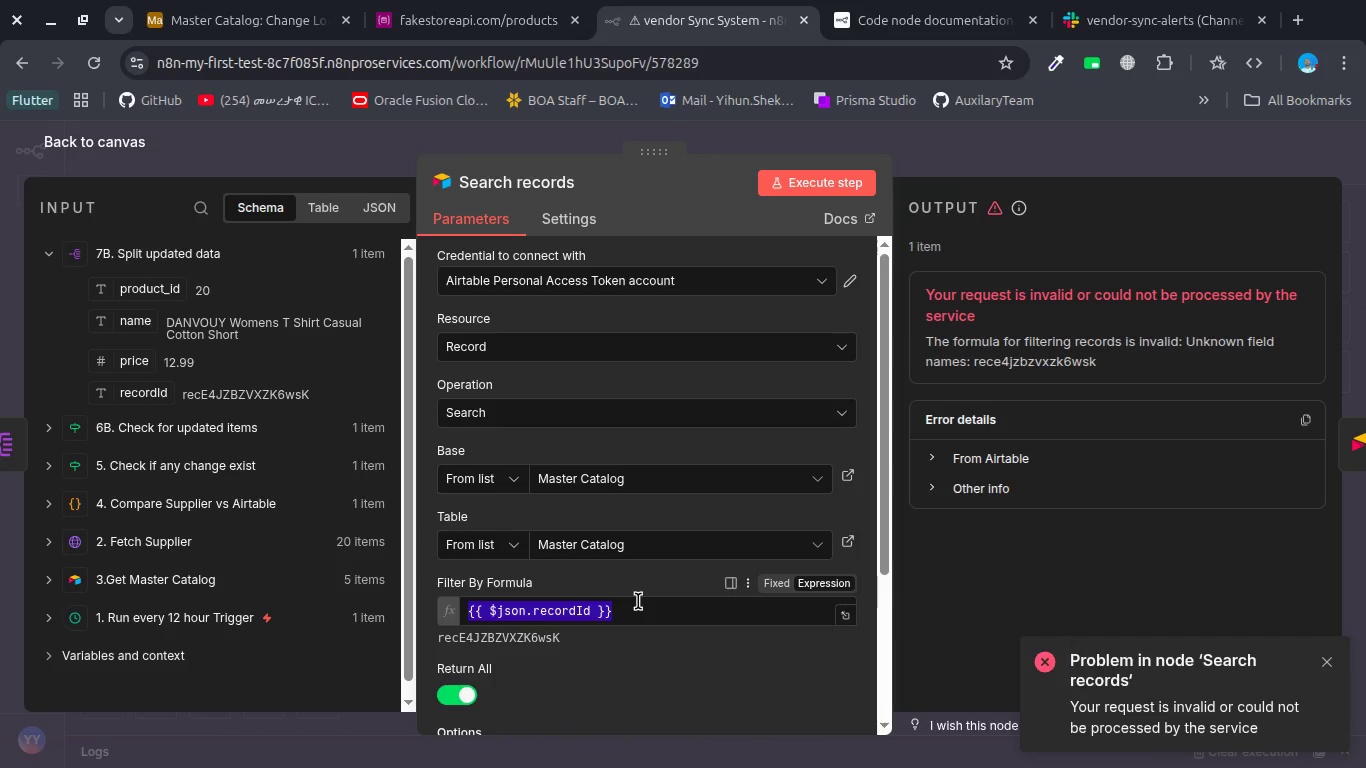 
key(Backspace)
 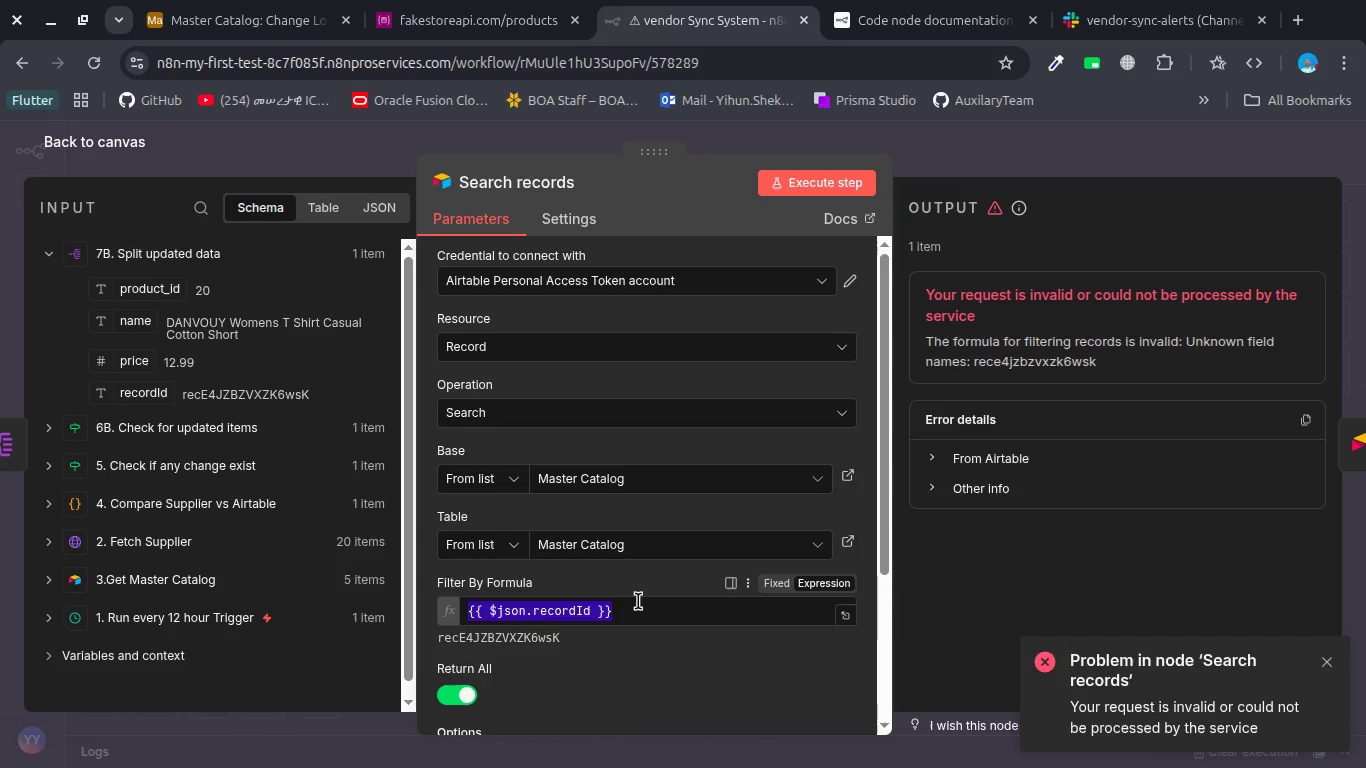 
key(Backspace)
 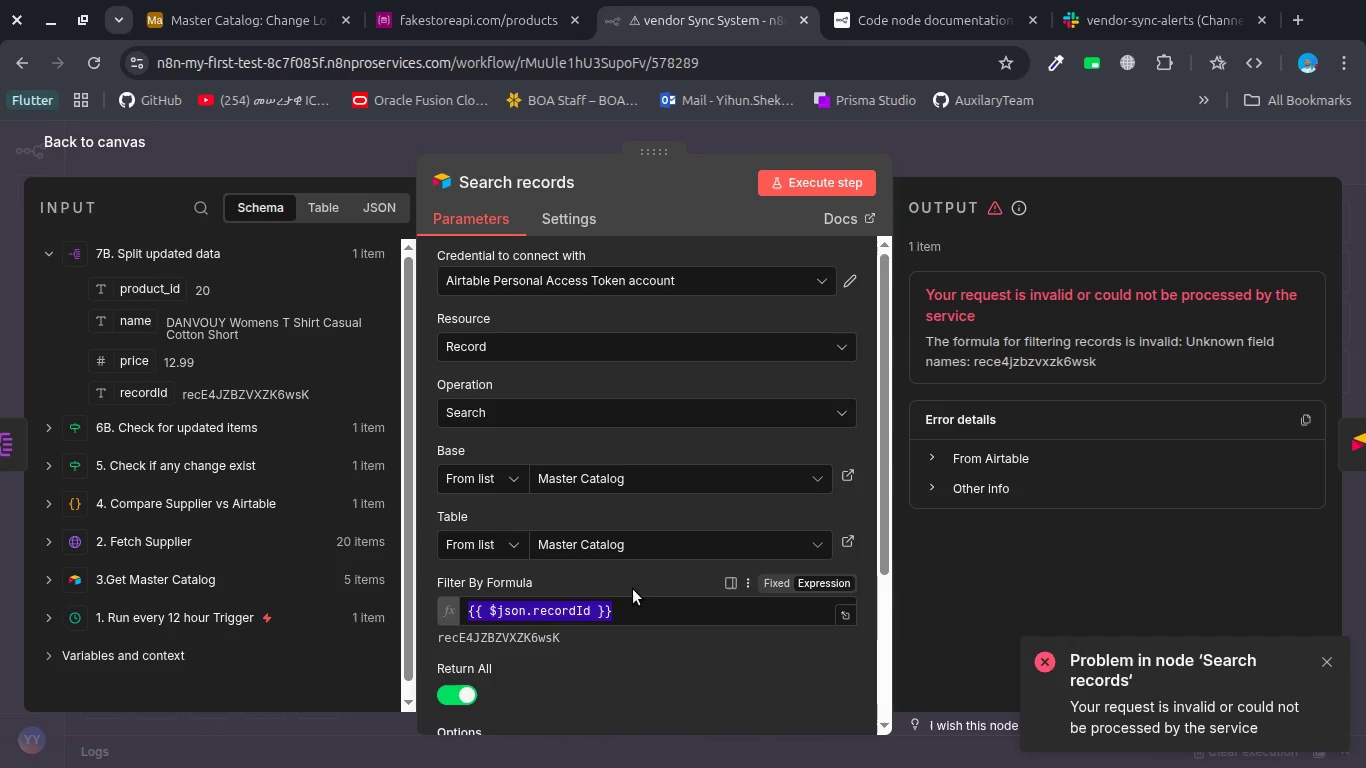 
left_click([633, 584])
 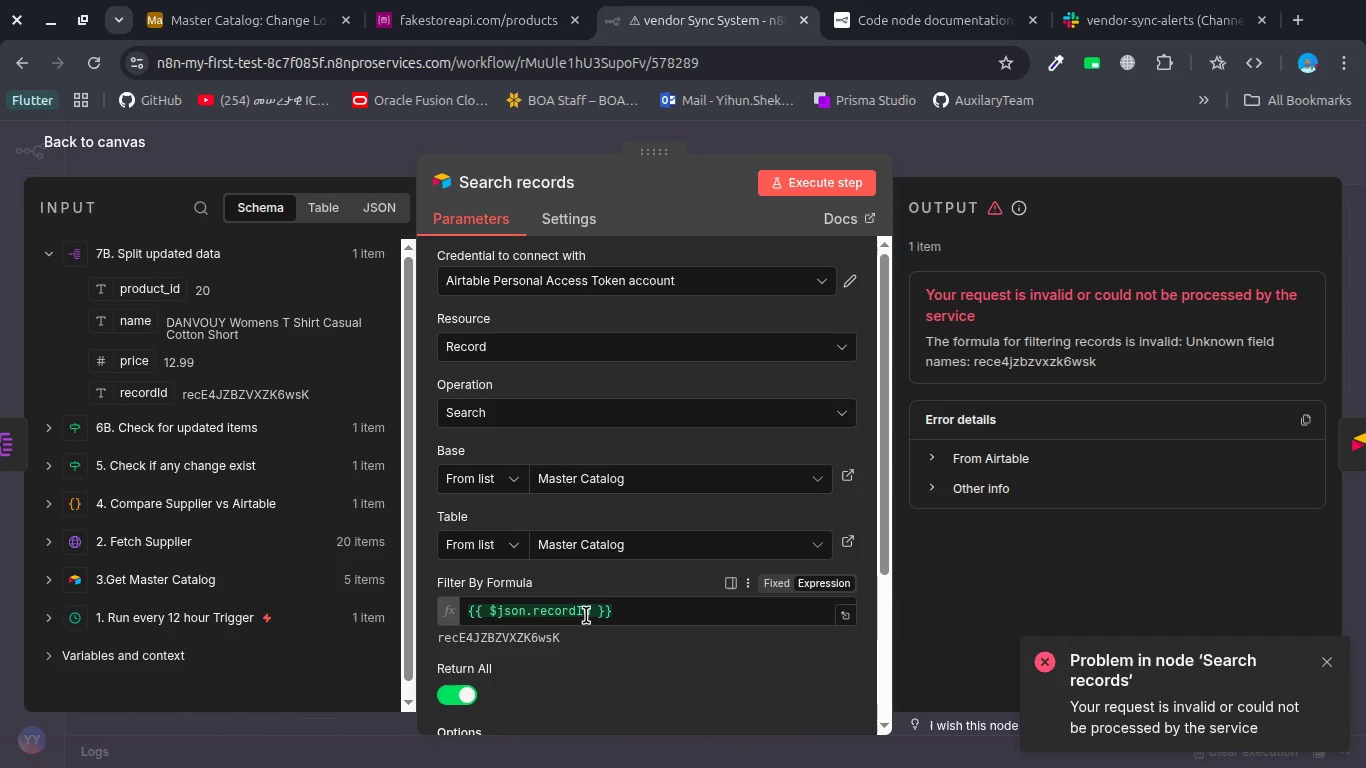 
wait(7.11)
 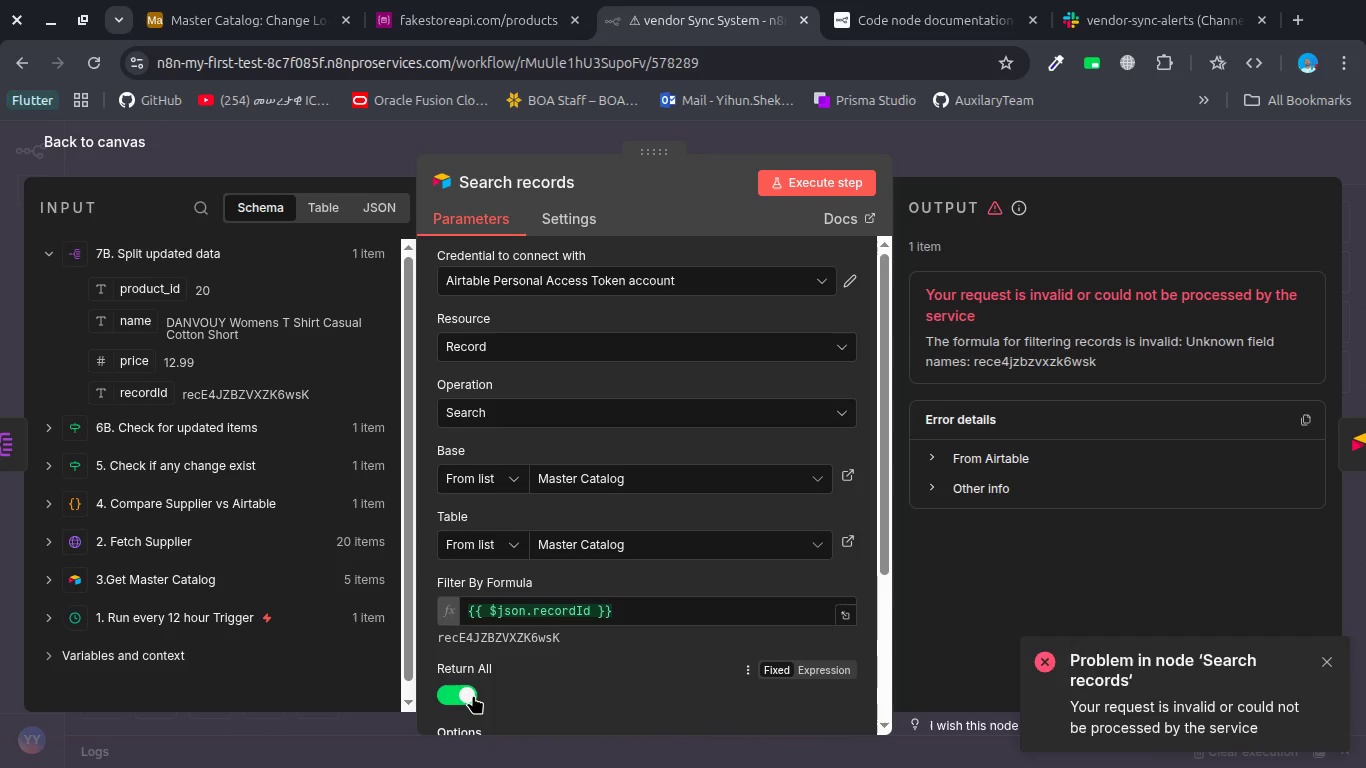 
double_click([689, 612])
 